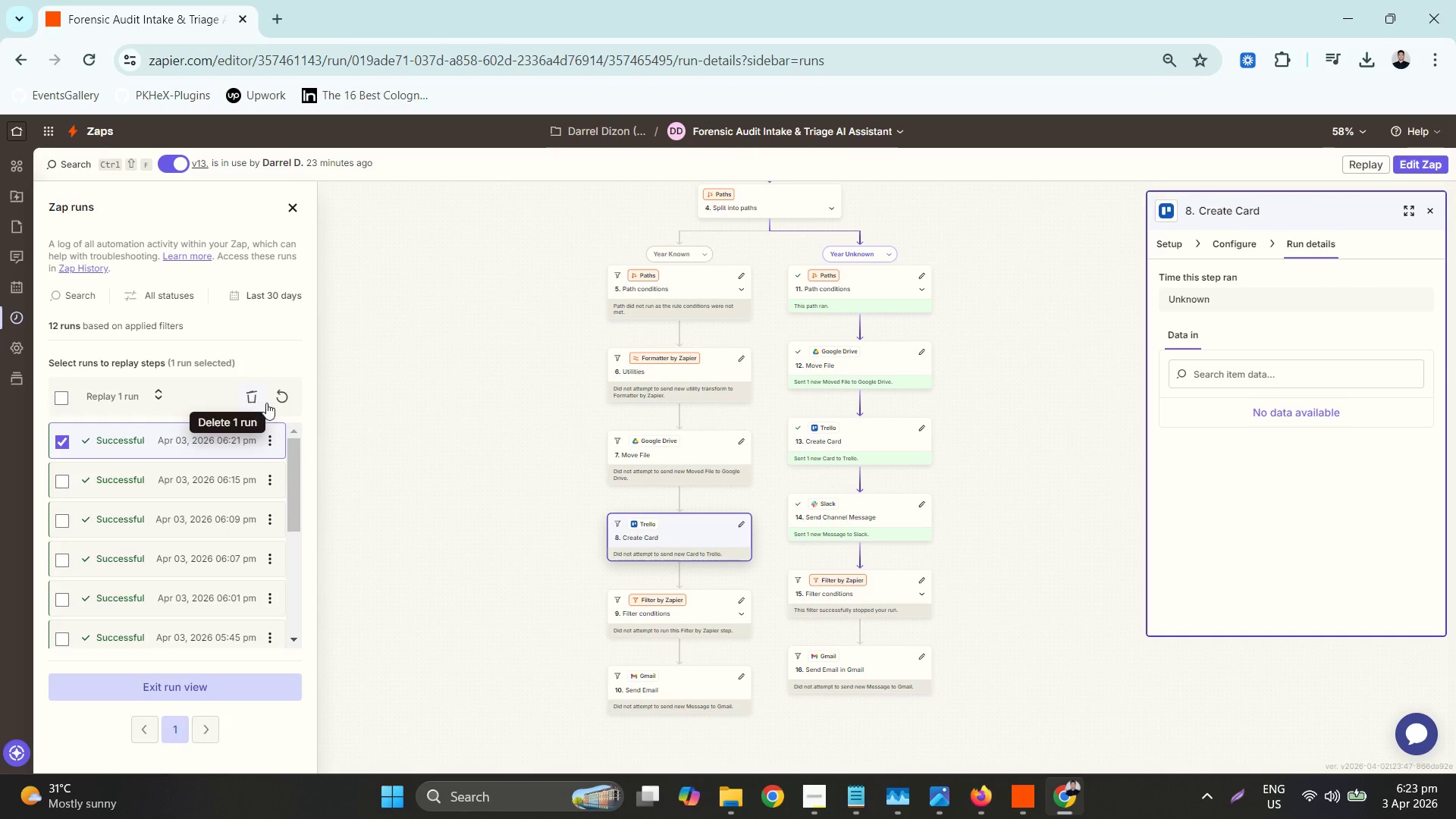 
left_click([252, 399])
 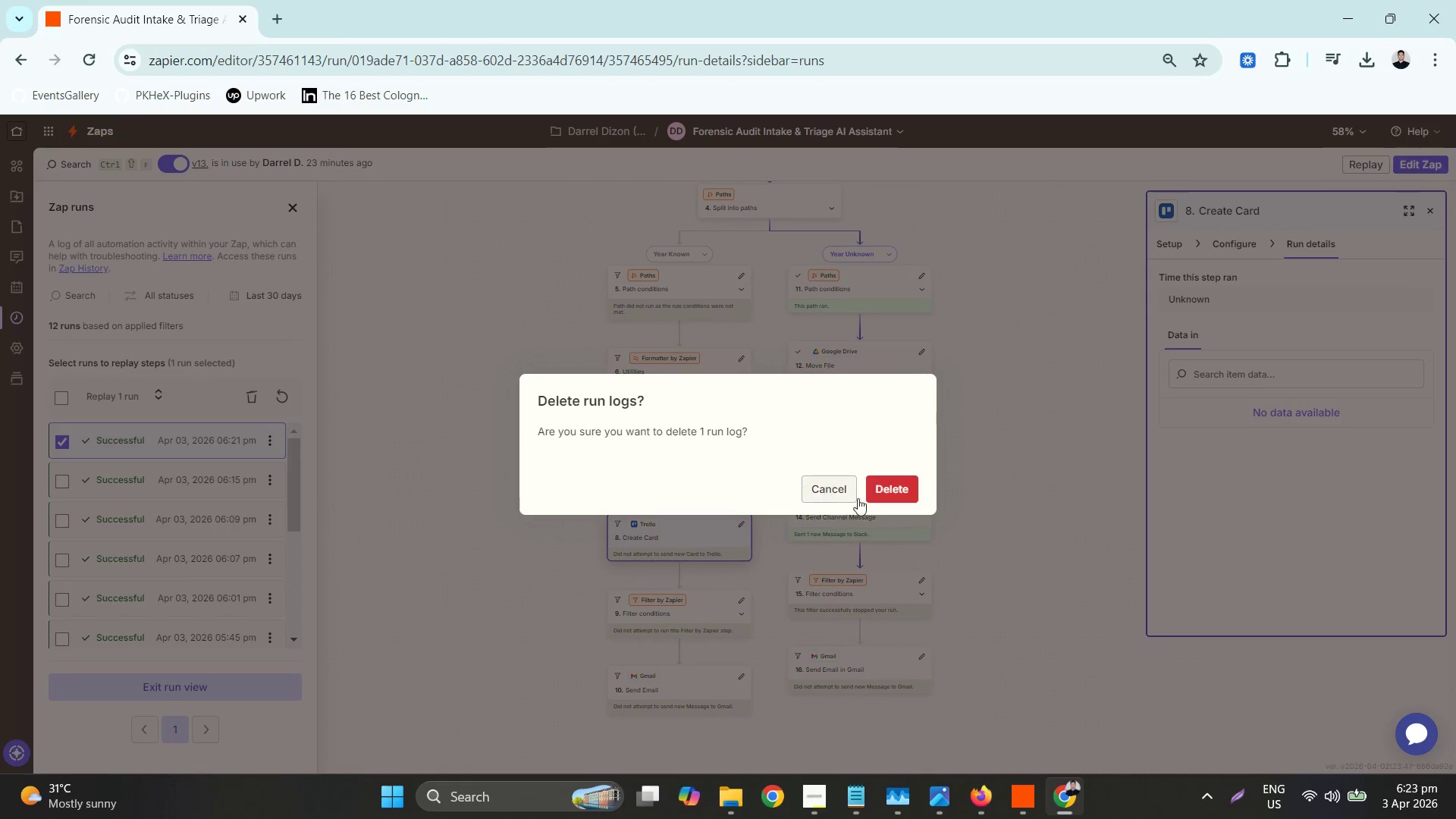 
left_click([911, 492])
 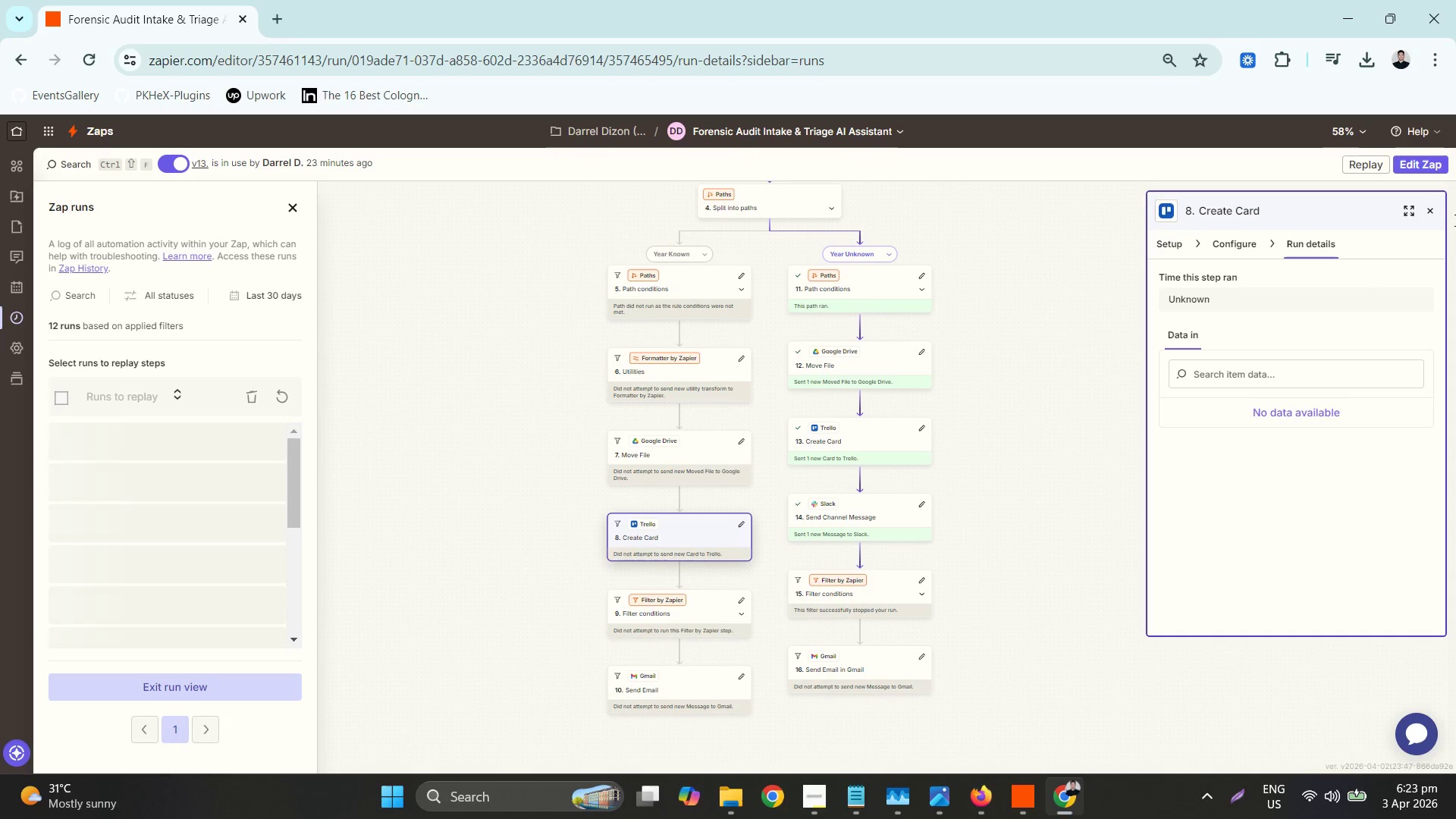 
left_click([1424, 165])
 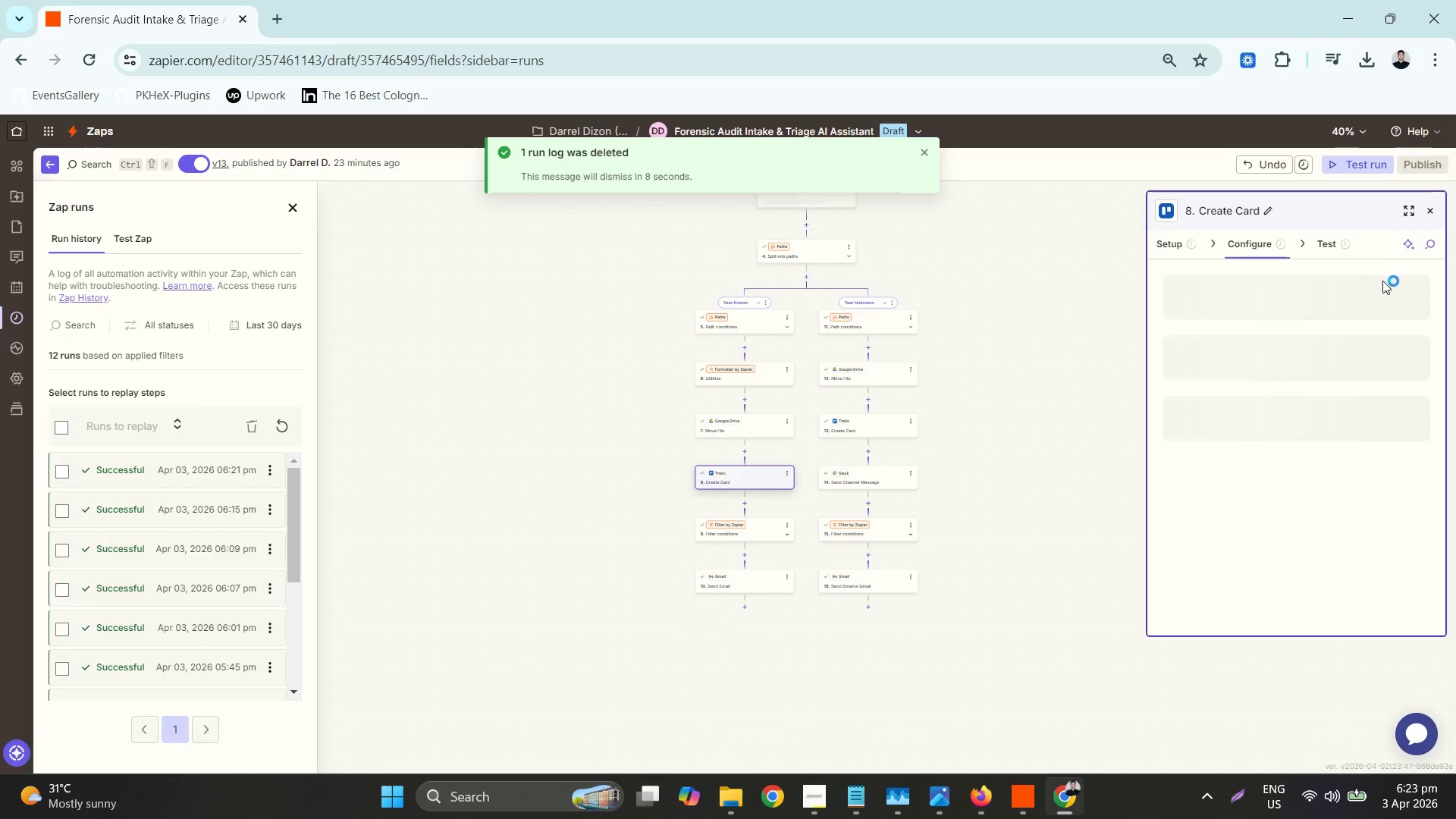 
hold_key(key=ControlLeft, duration=0.56)
scroll: coordinate [877, 511], scroll_direction: up, amount: 8.0
 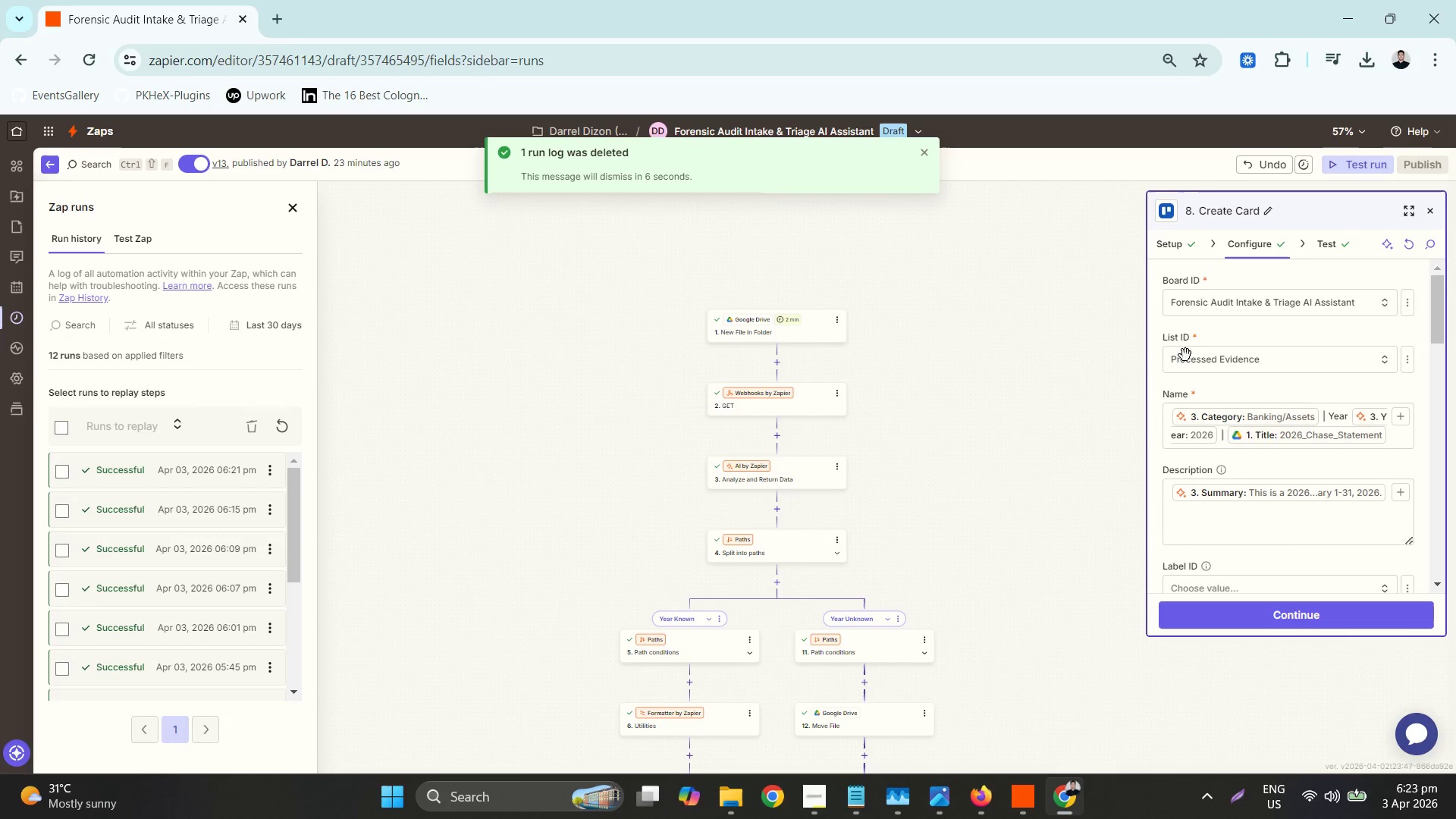 
left_click([803, 466])
 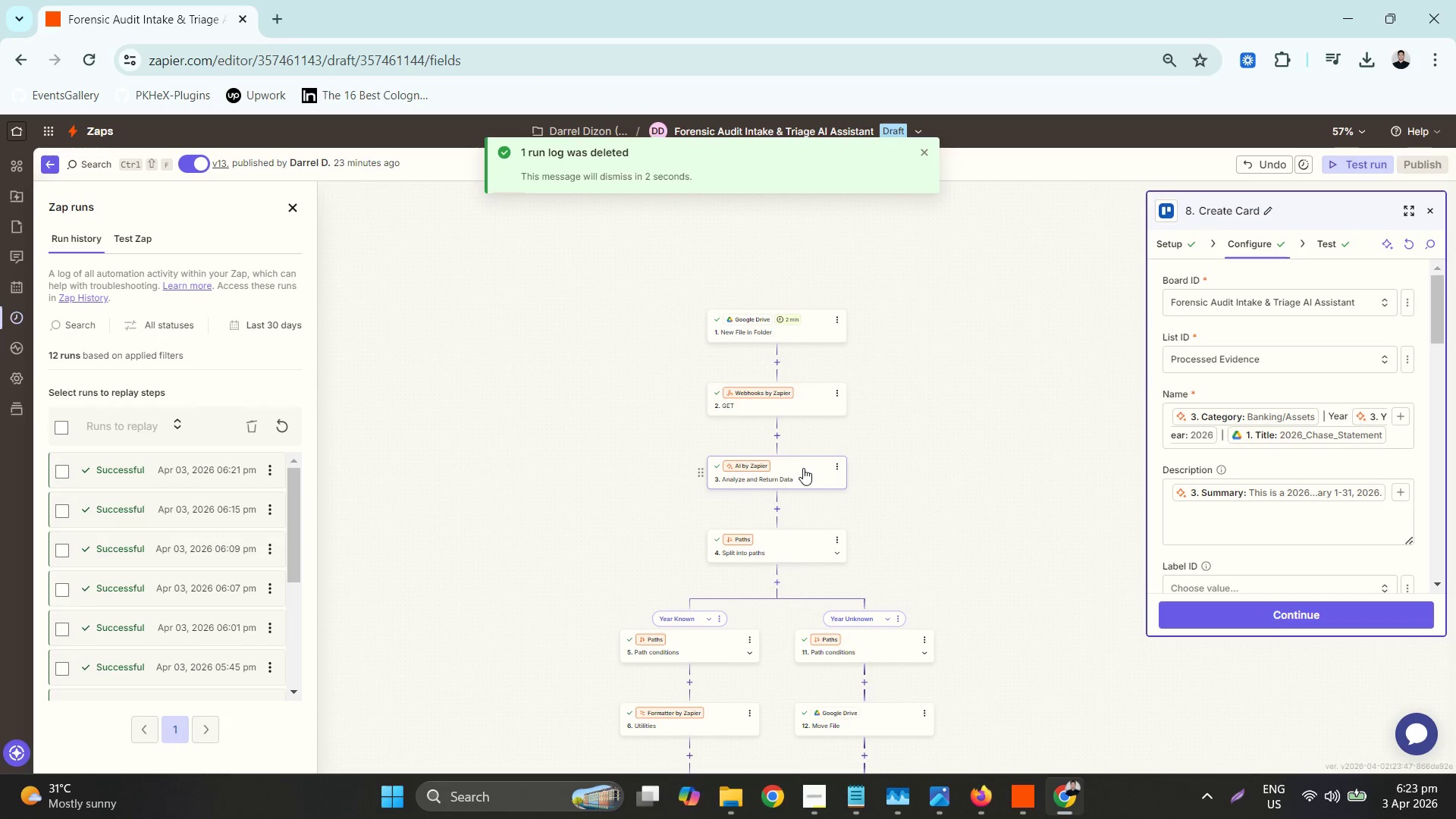 
left_click([810, 472])
 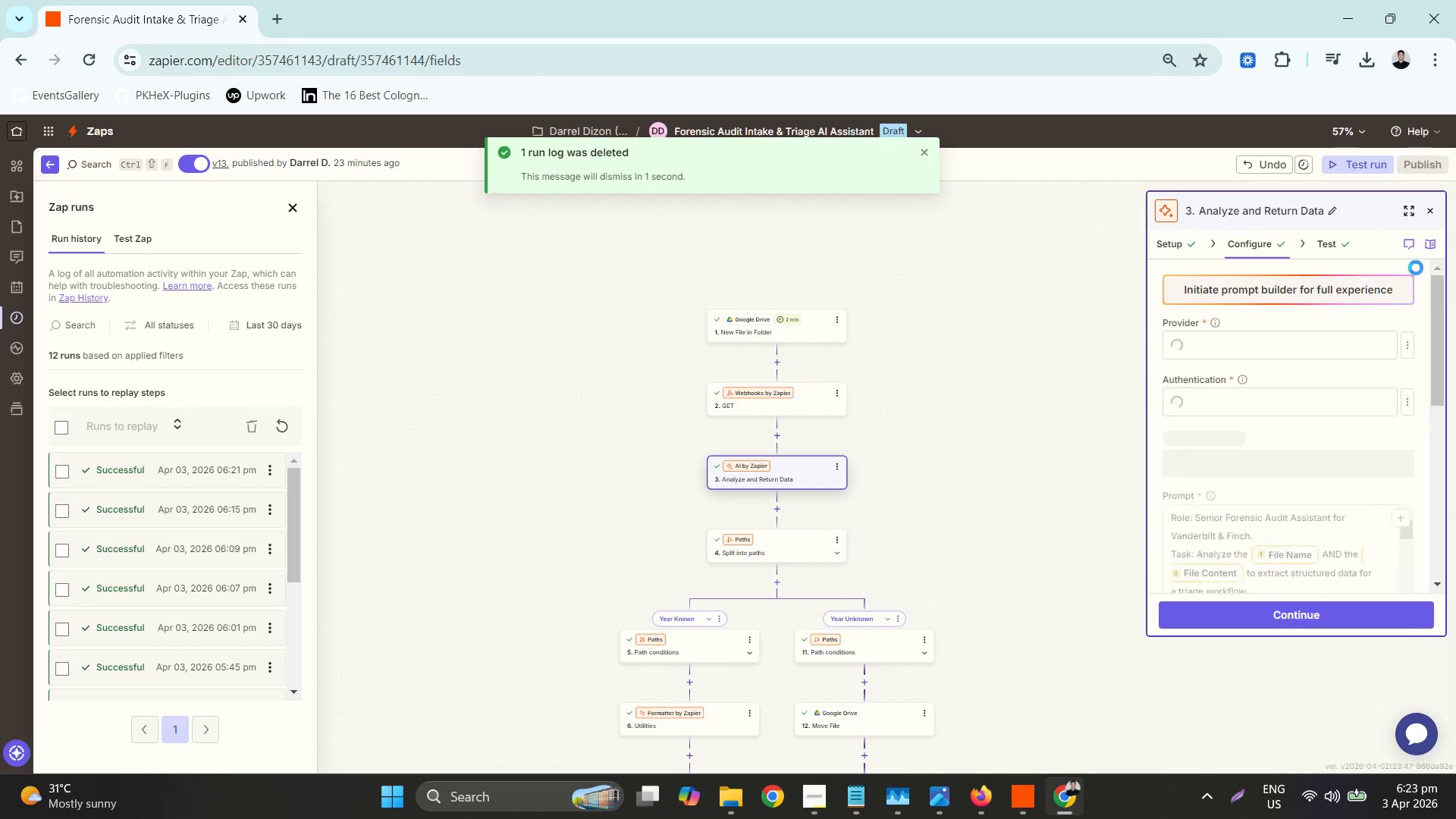 
left_click([1333, 245])
 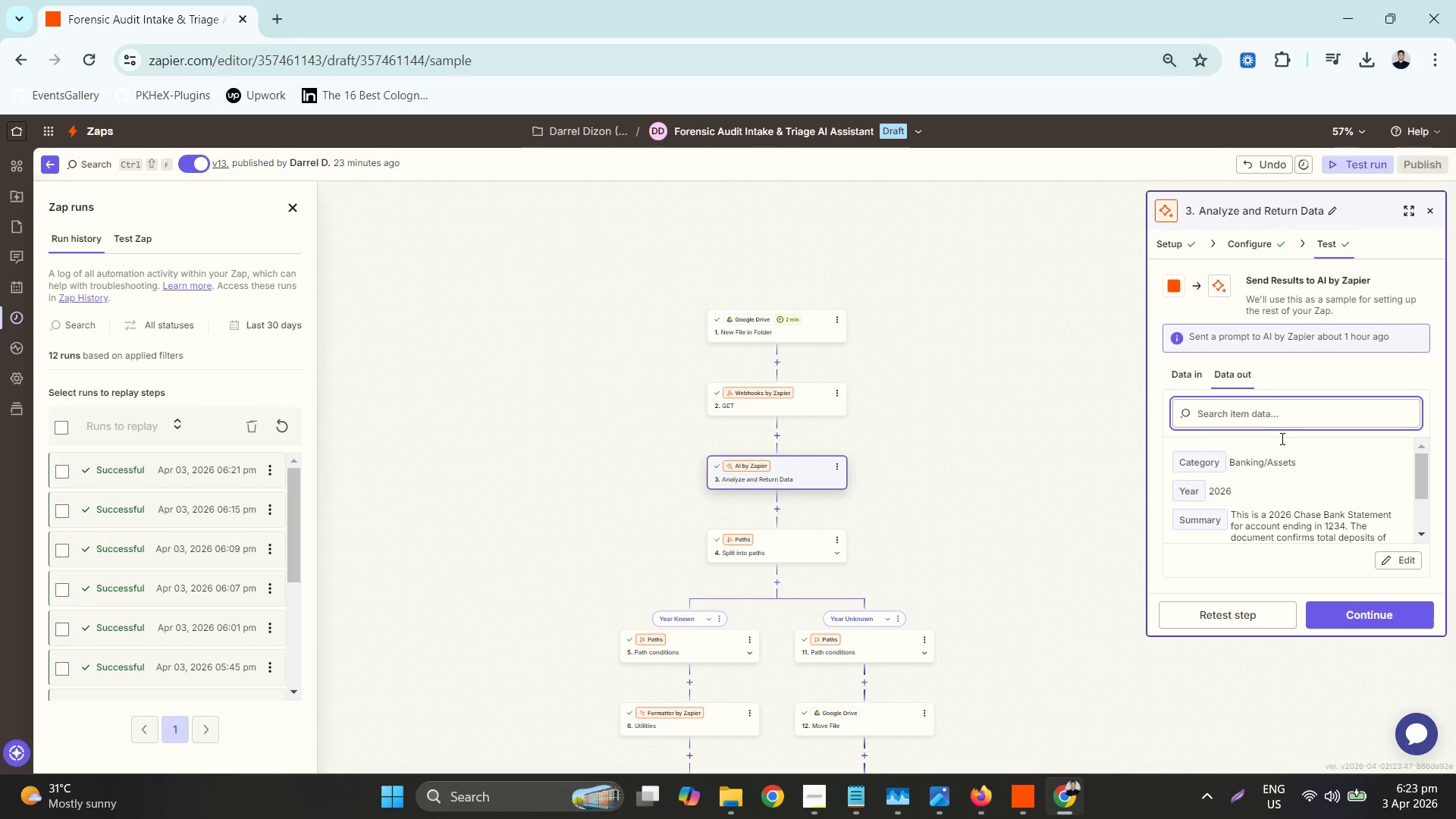 
left_click([1180, 377])
 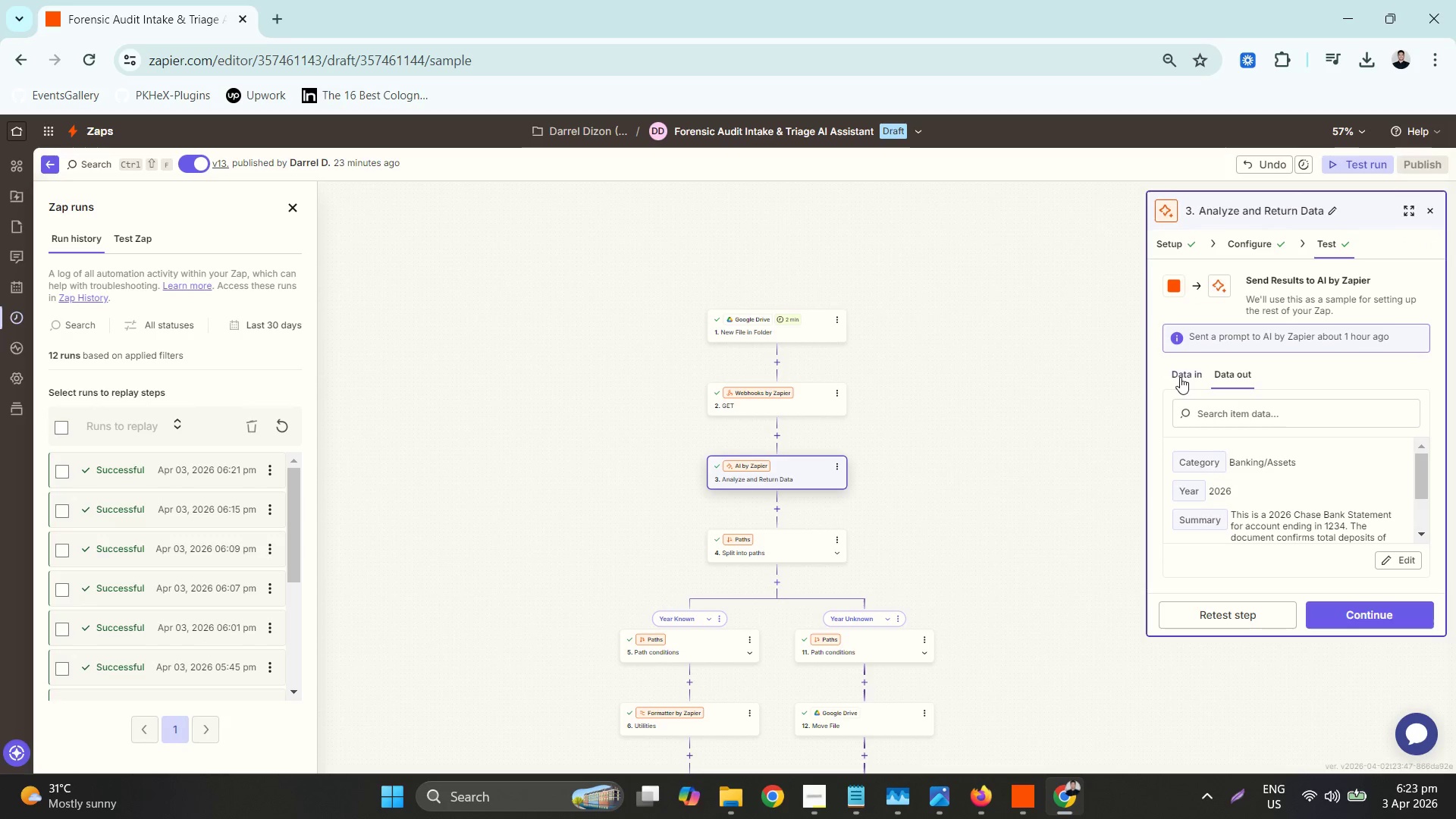 
left_click([1180, 377])
 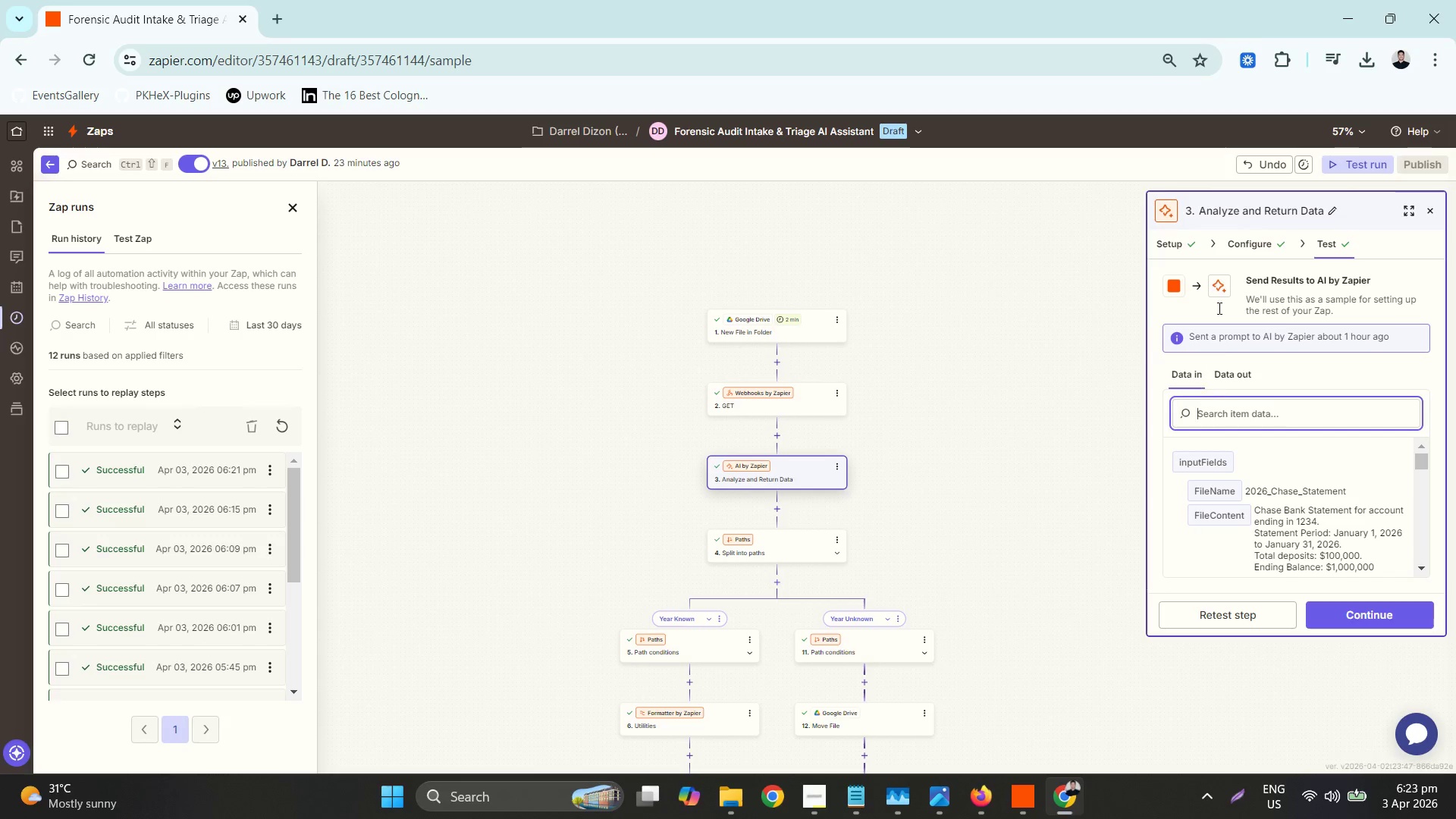 
left_click([1254, 250])
 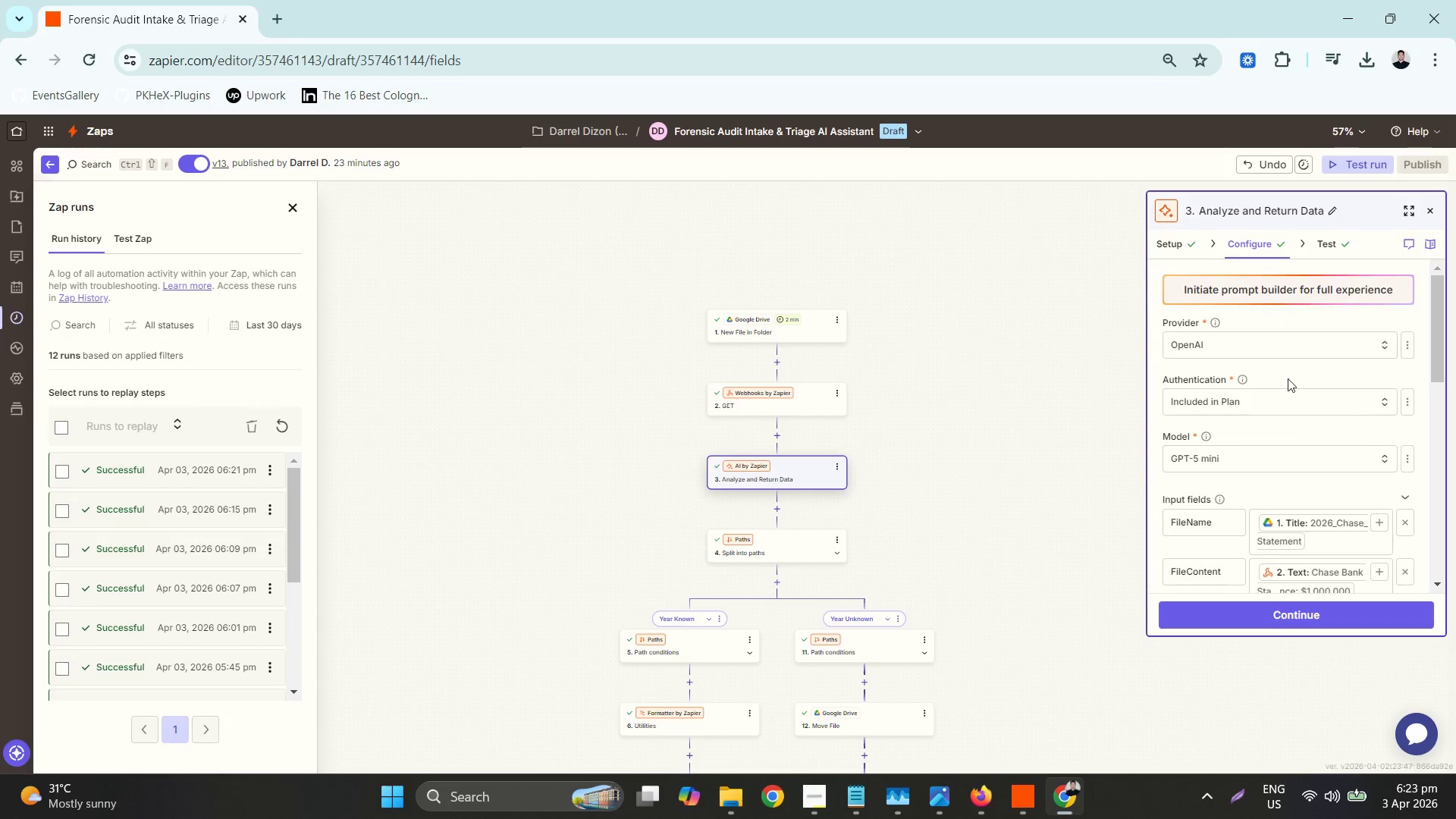 
scroll: coordinate [1303, 450], scroll_direction: down, amount: 4.0
 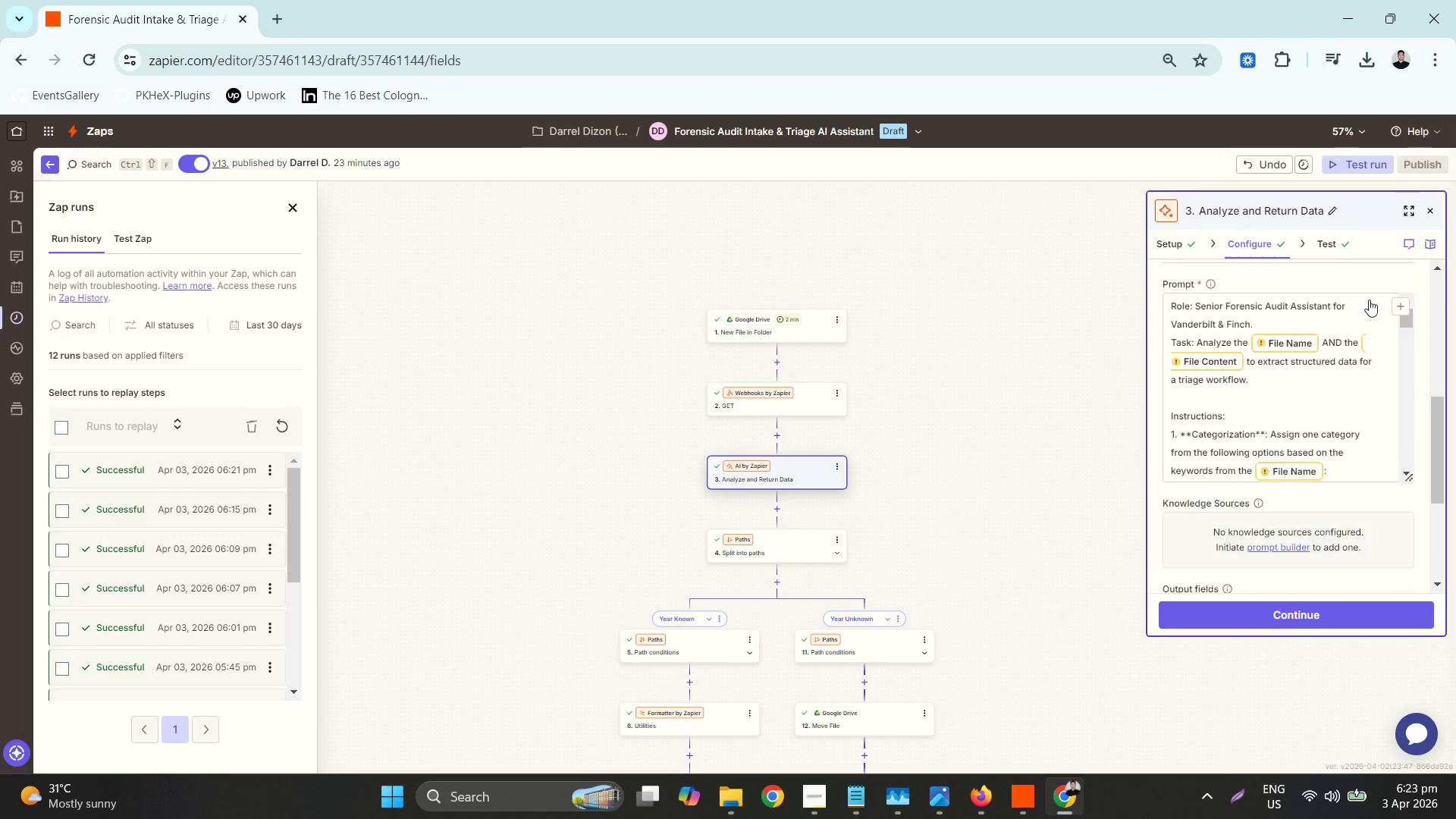 
left_click([1332, 283])
 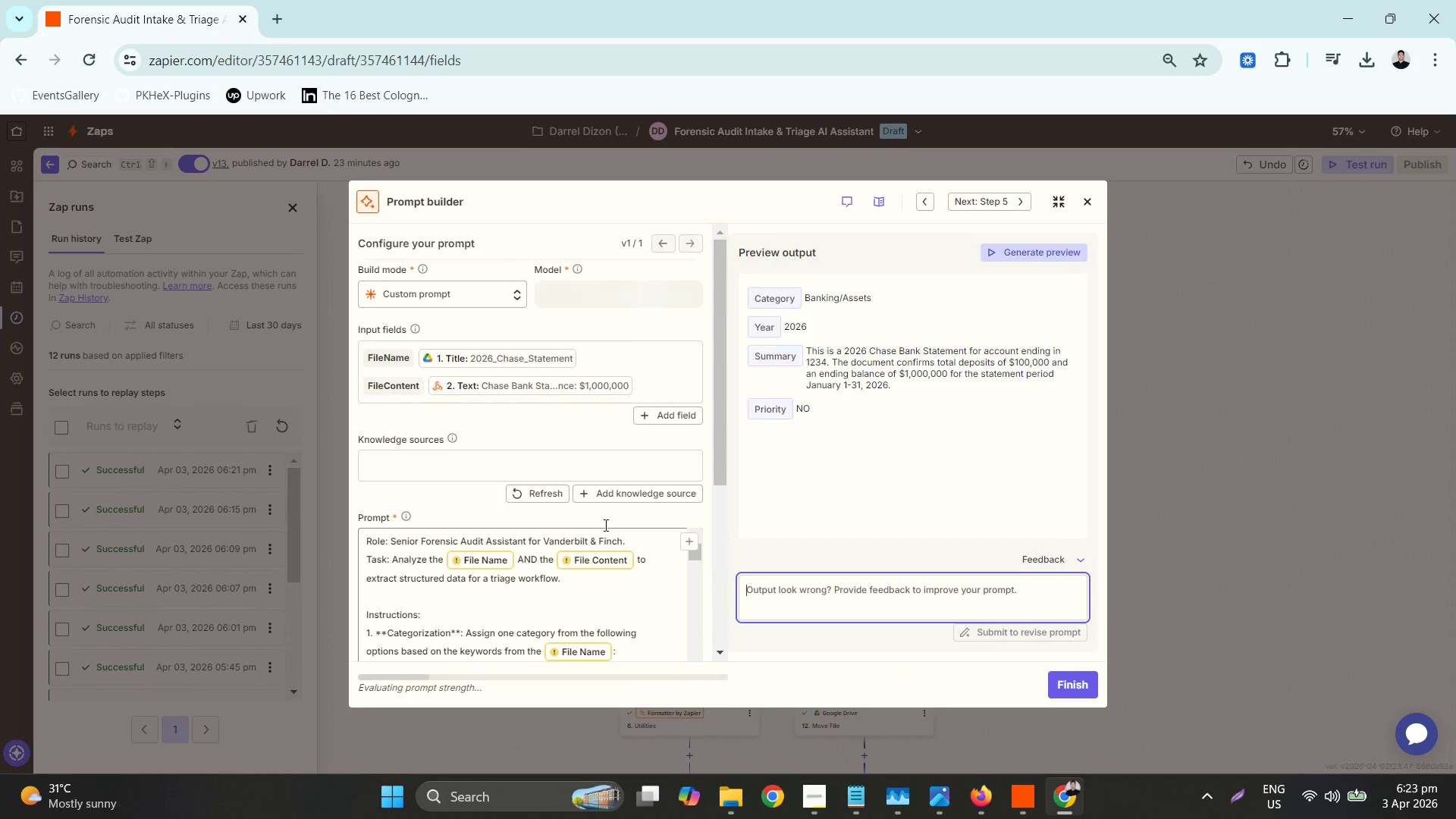 
scroll: coordinate [1359, 316], scroll_direction: up, amount: 7.0
 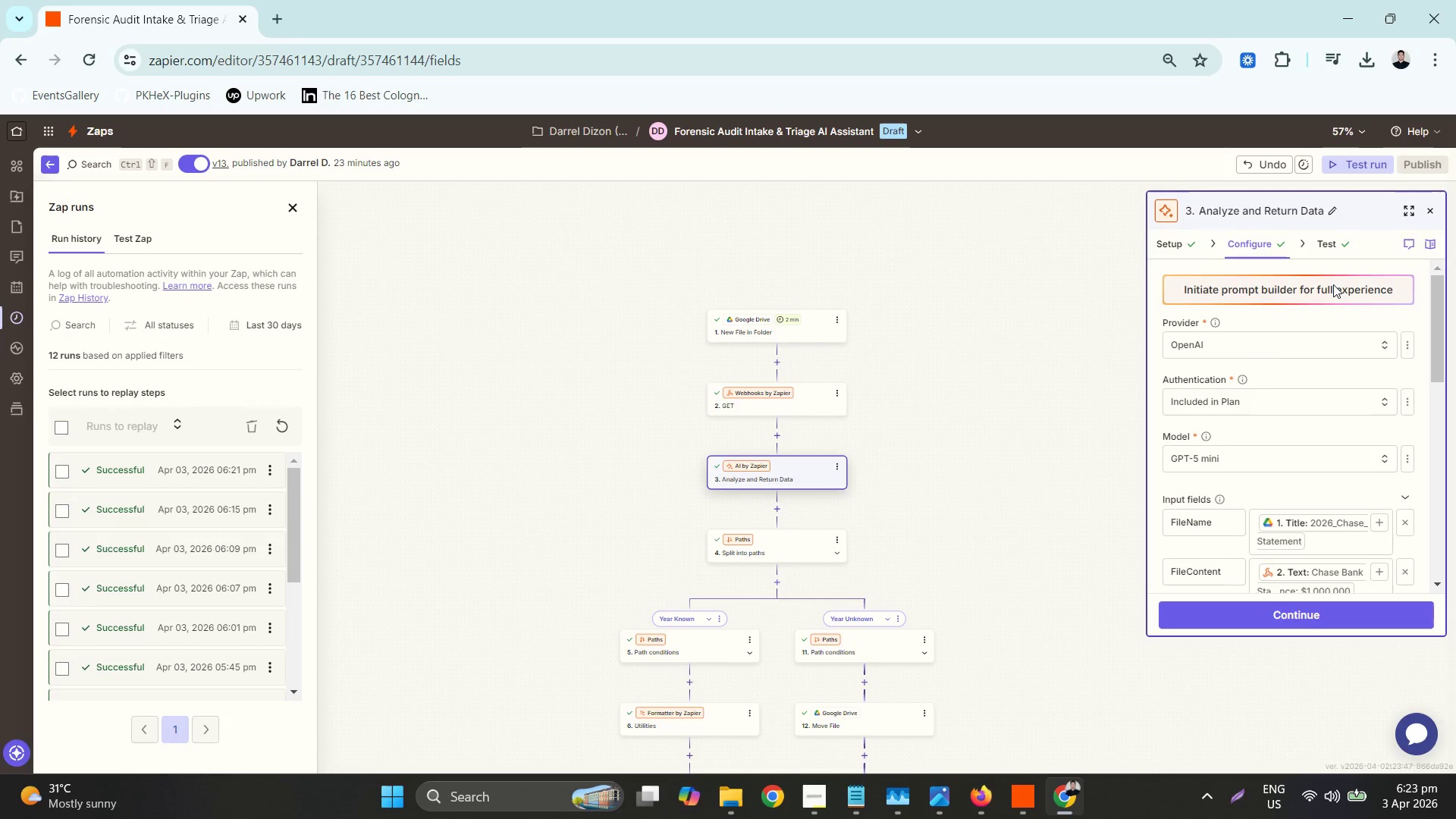 
scroll: coordinate [456, 598], scroll_direction: down, amount: 4.0
 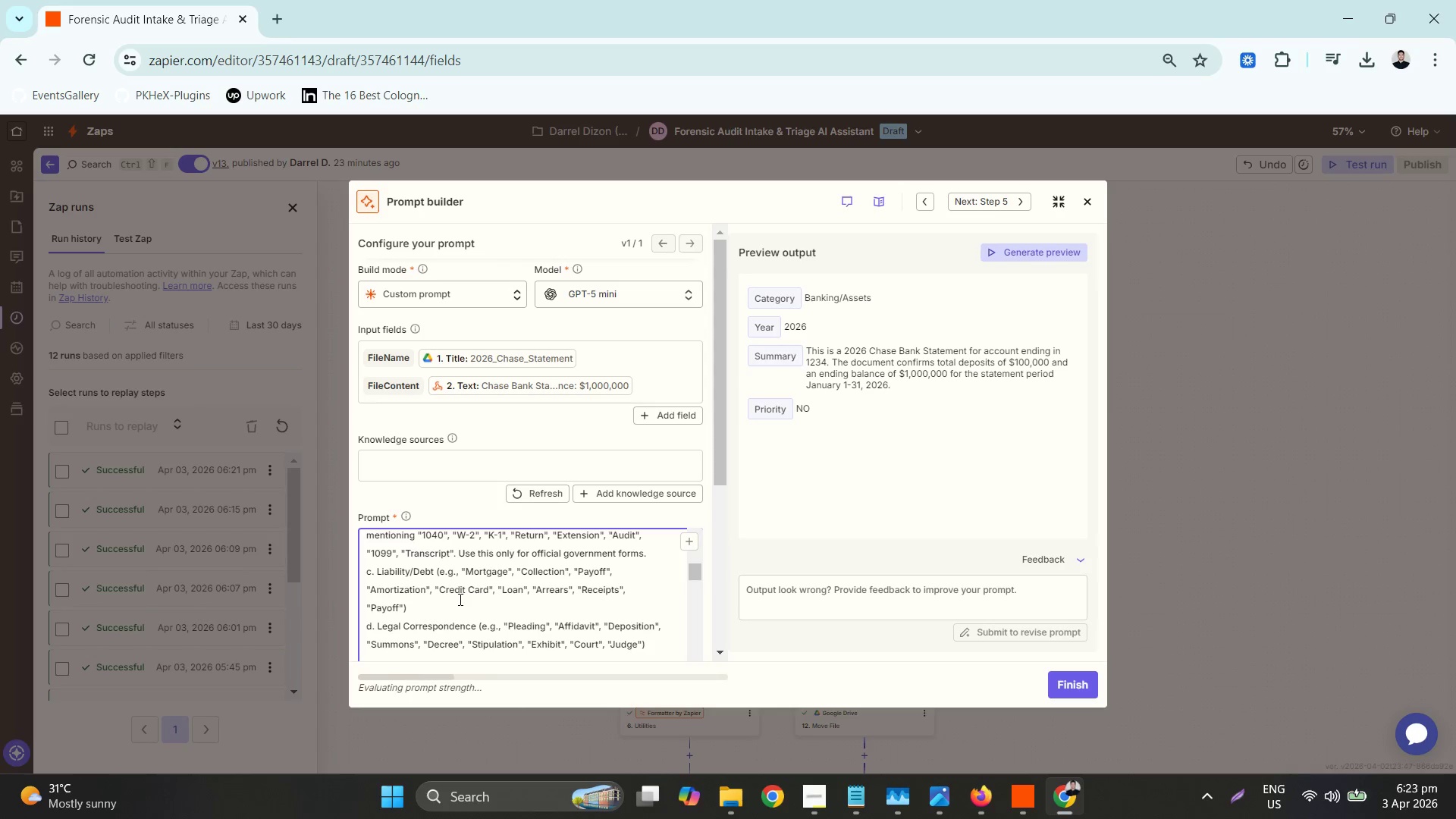 
left_click([450, 601])
 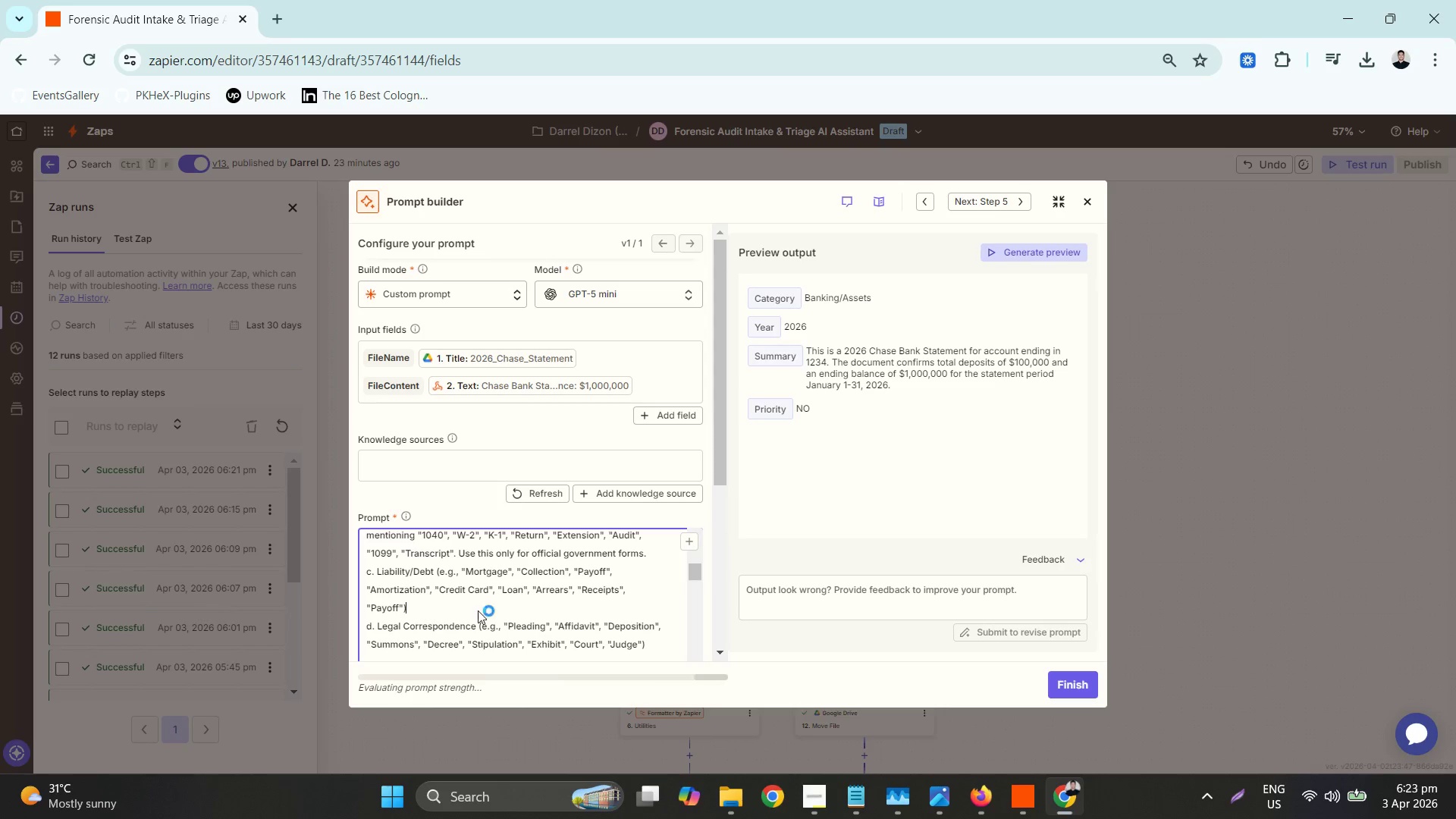 
scroll: coordinate [479, 610], scroll_direction: down, amount: 1.0
 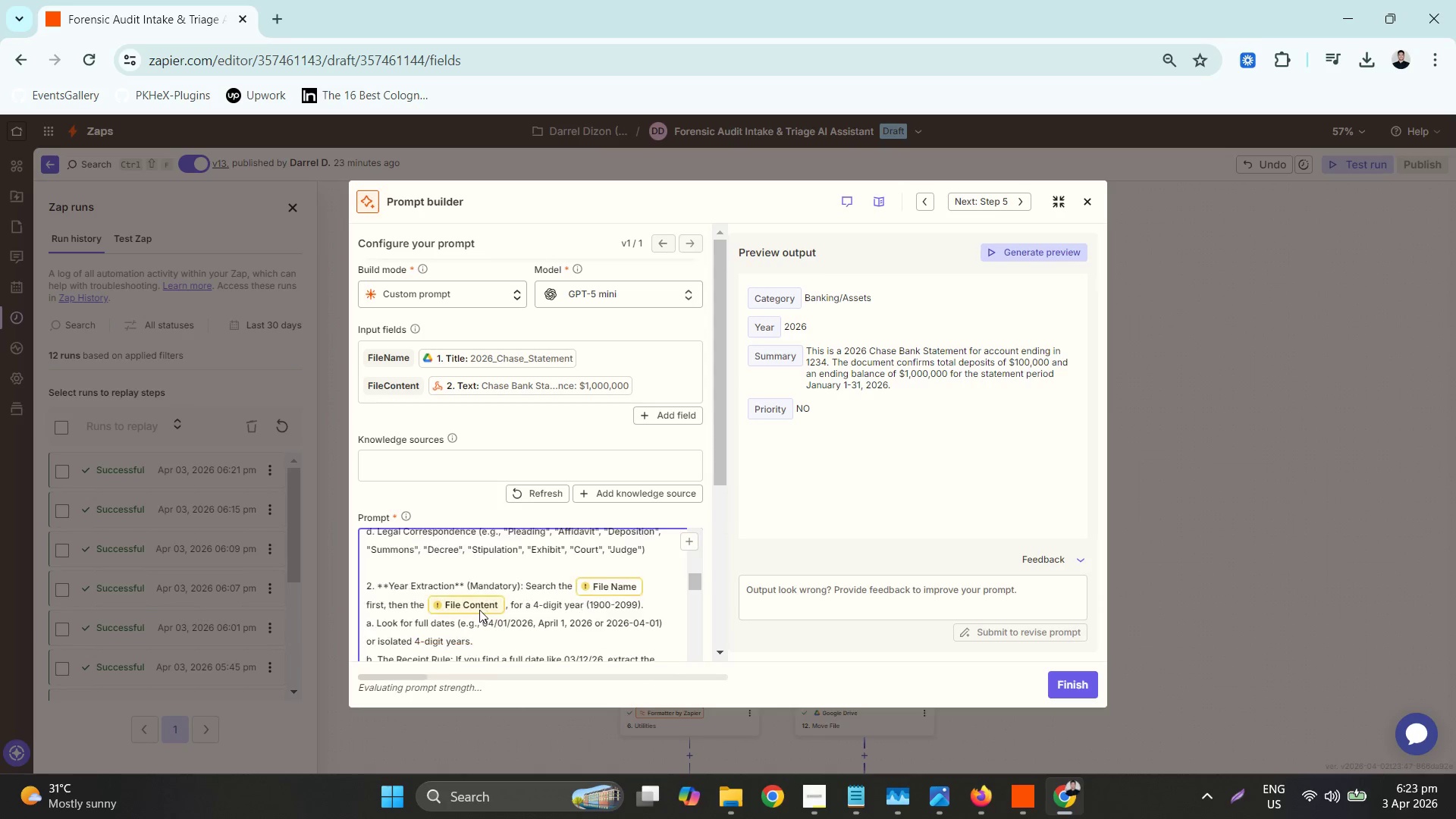 
scroll: coordinate [479, 609], scroll_direction: up, amount: 1.0
 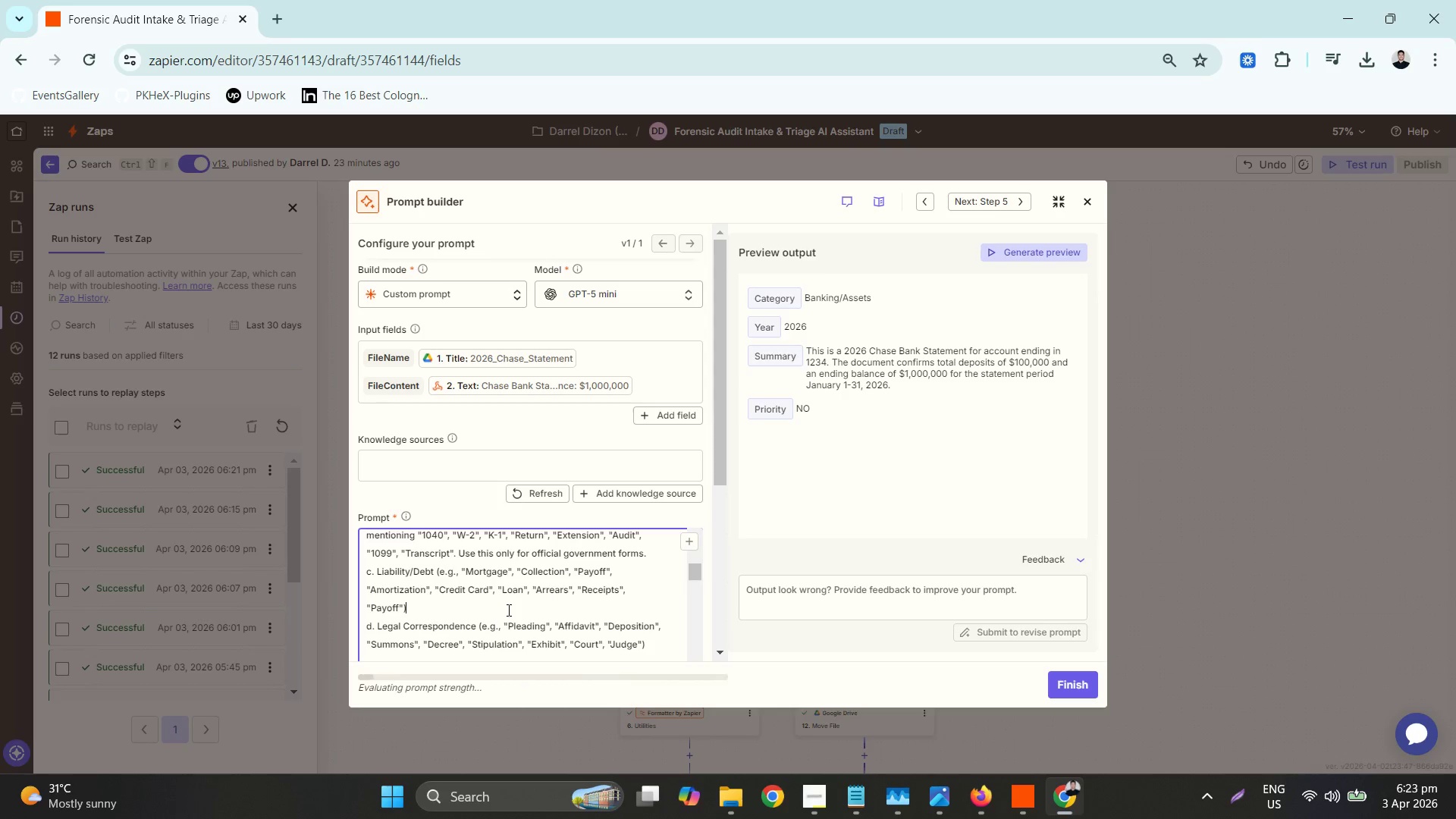 
key(Period)
 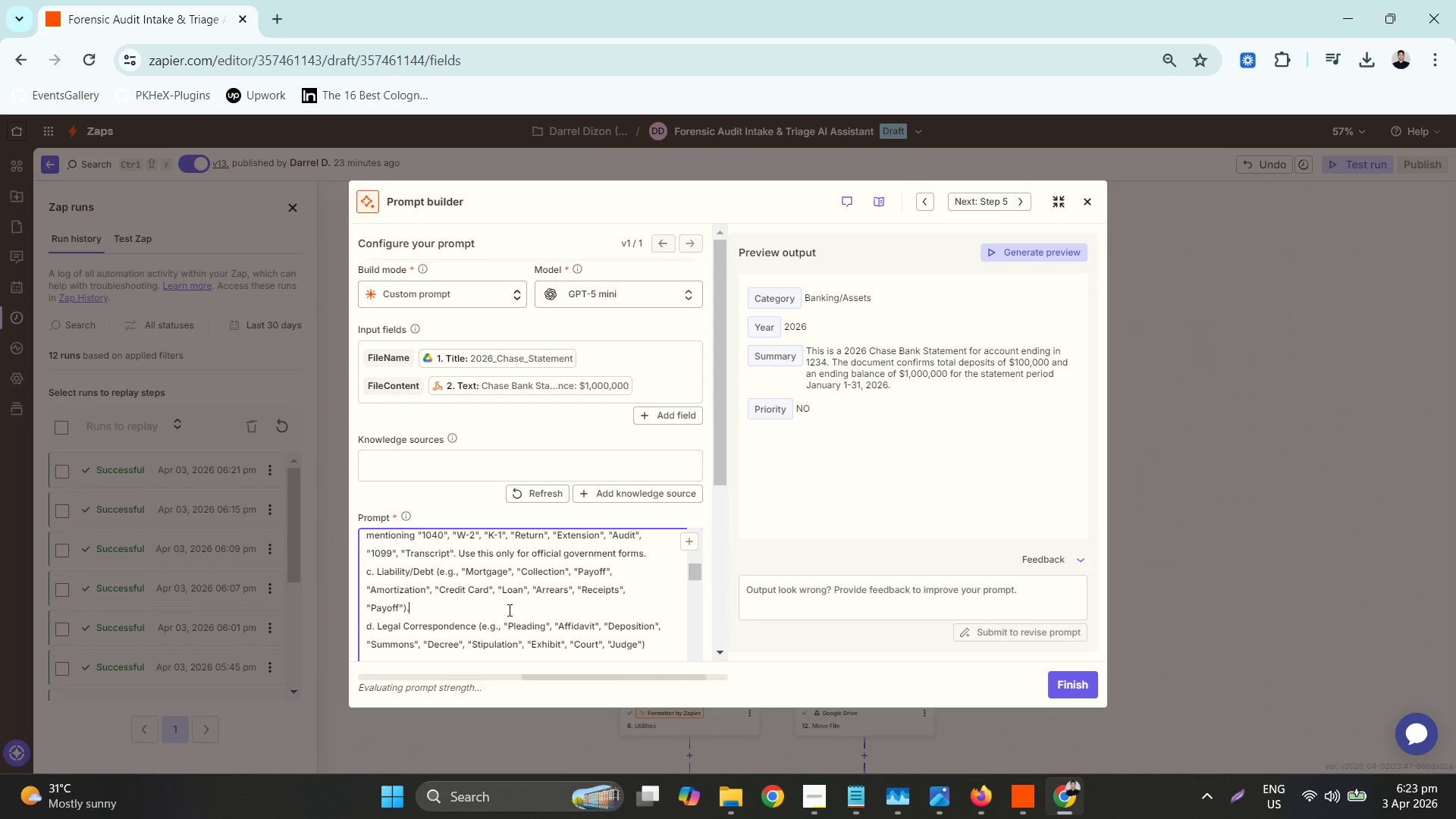 
key(Space)
 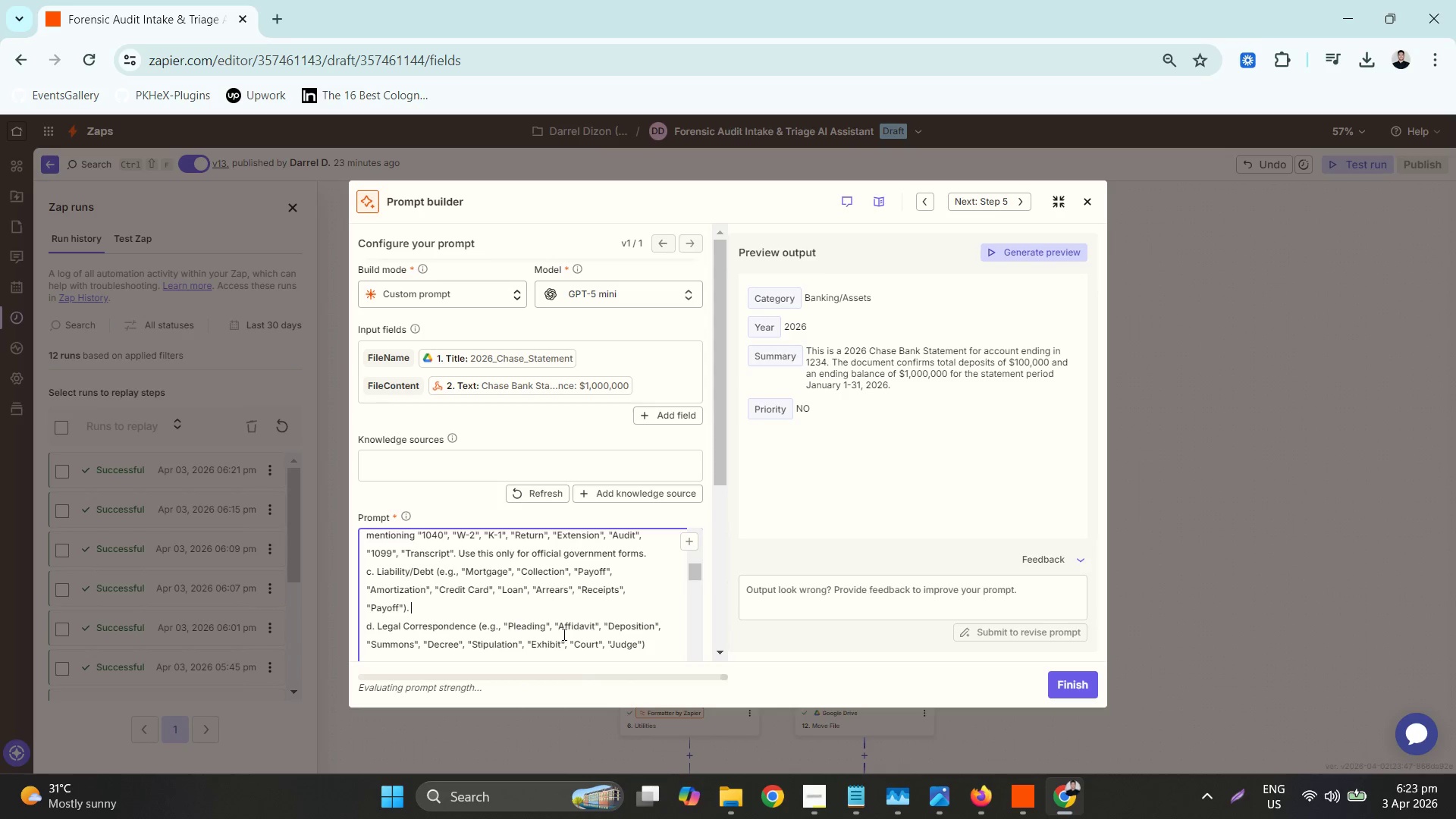 
scroll: coordinate [599, 642], scroll_direction: up, amount: 1.0
 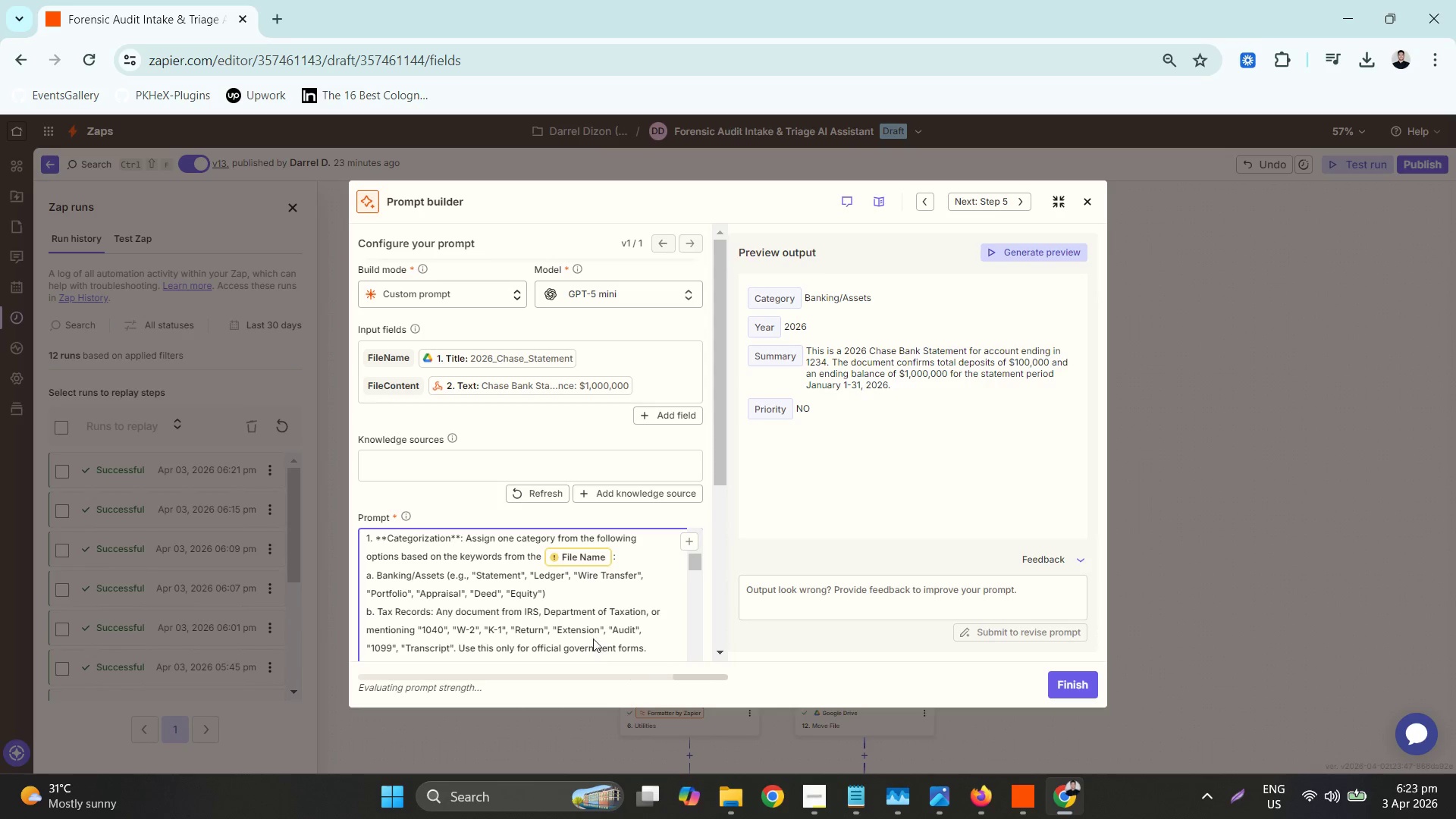 
left_click([578, 597])
 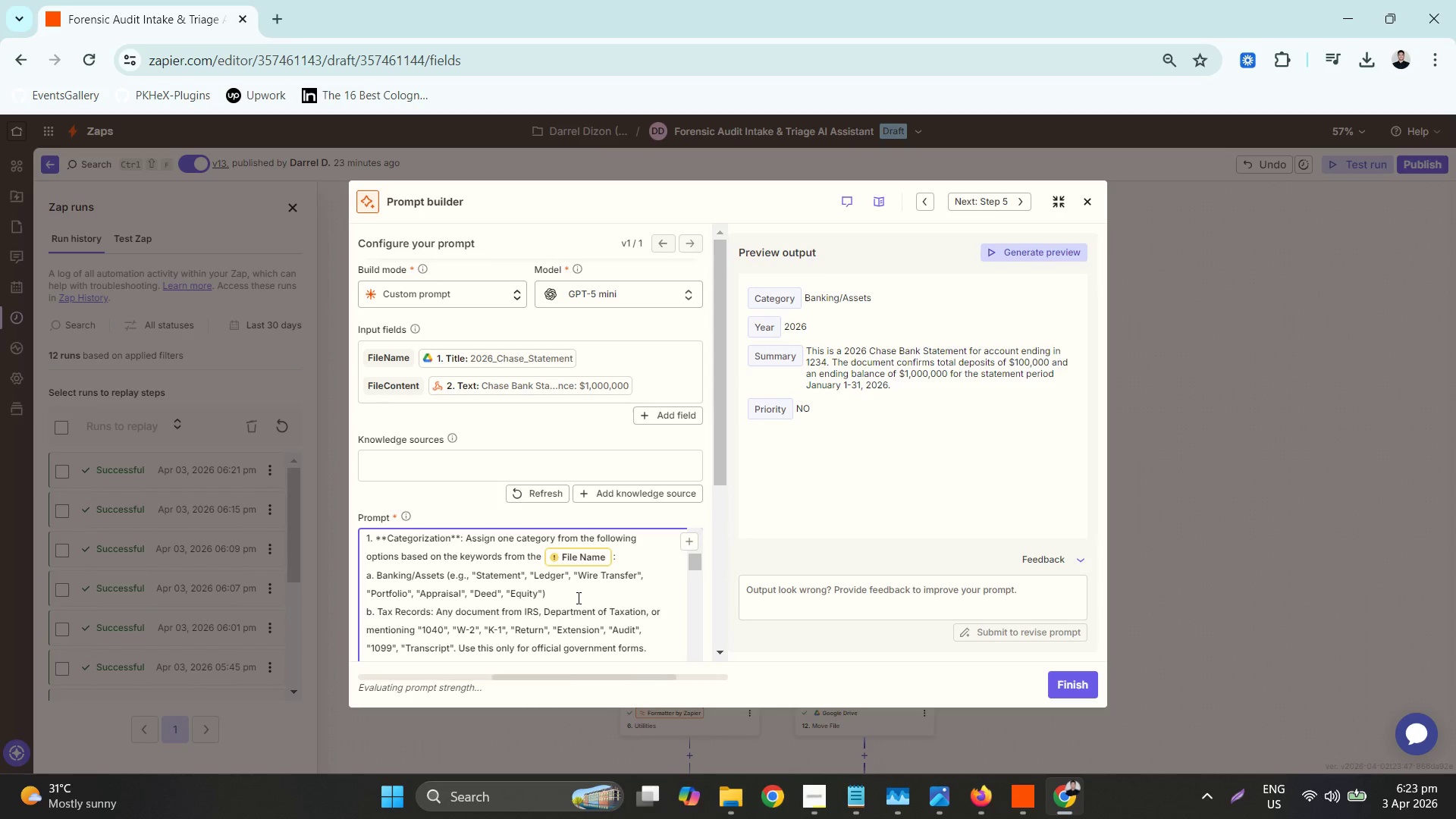 
key(Period)
 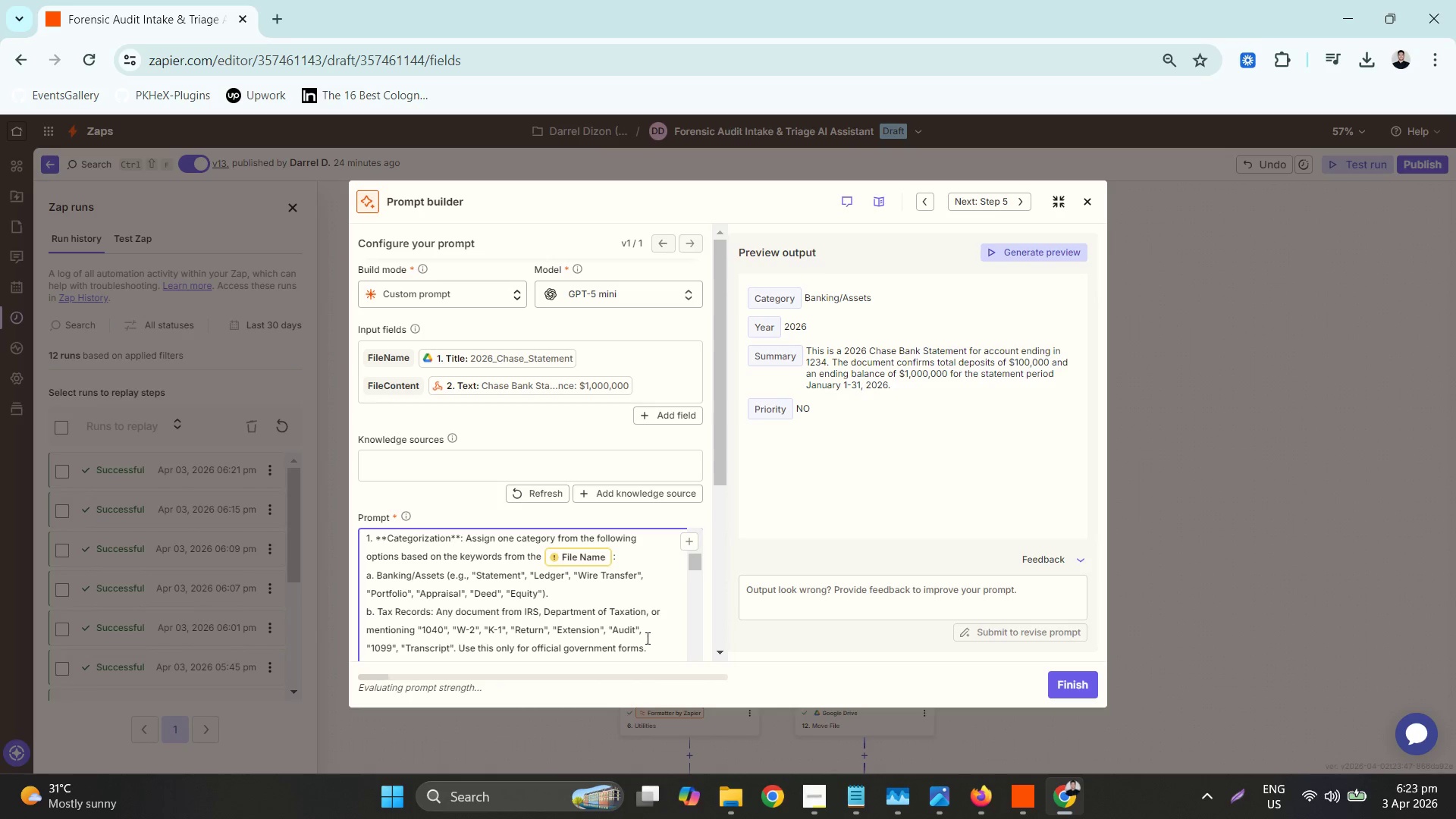 
scroll: coordinate [653, 642], scroll_direction: down, amount: 1.0
 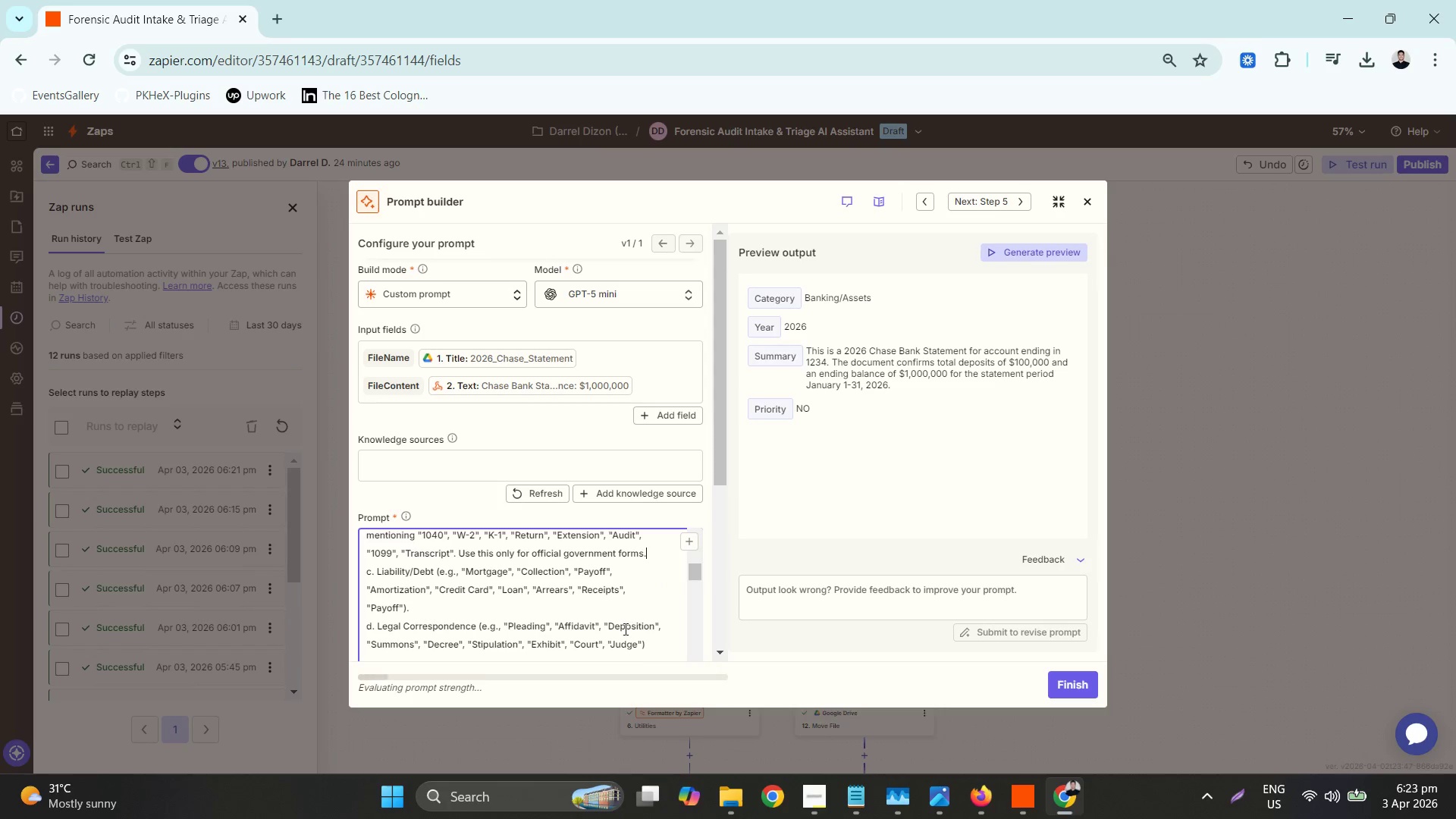 
double_click([659, 643])
 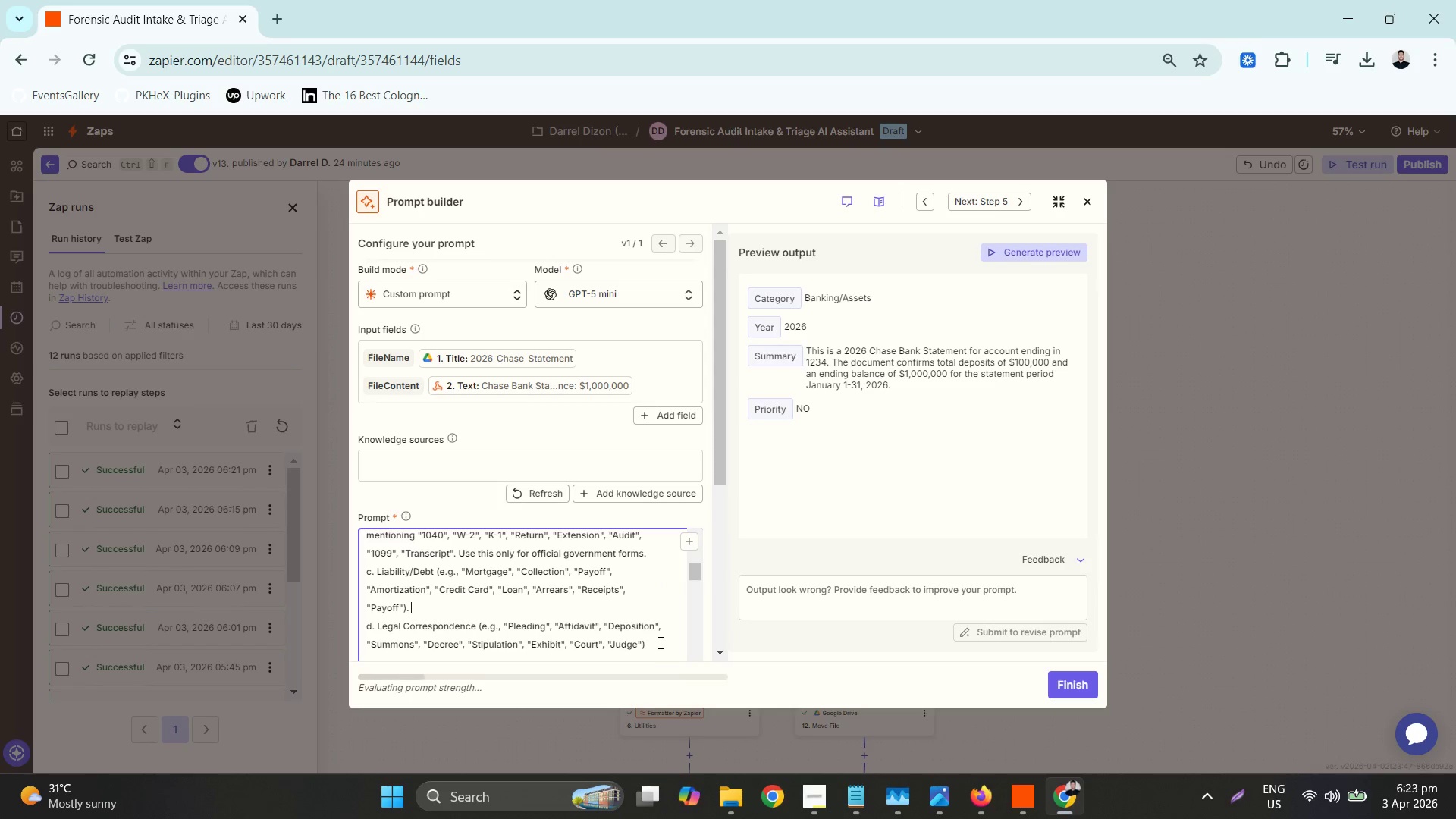 
left_click([660, 648])
 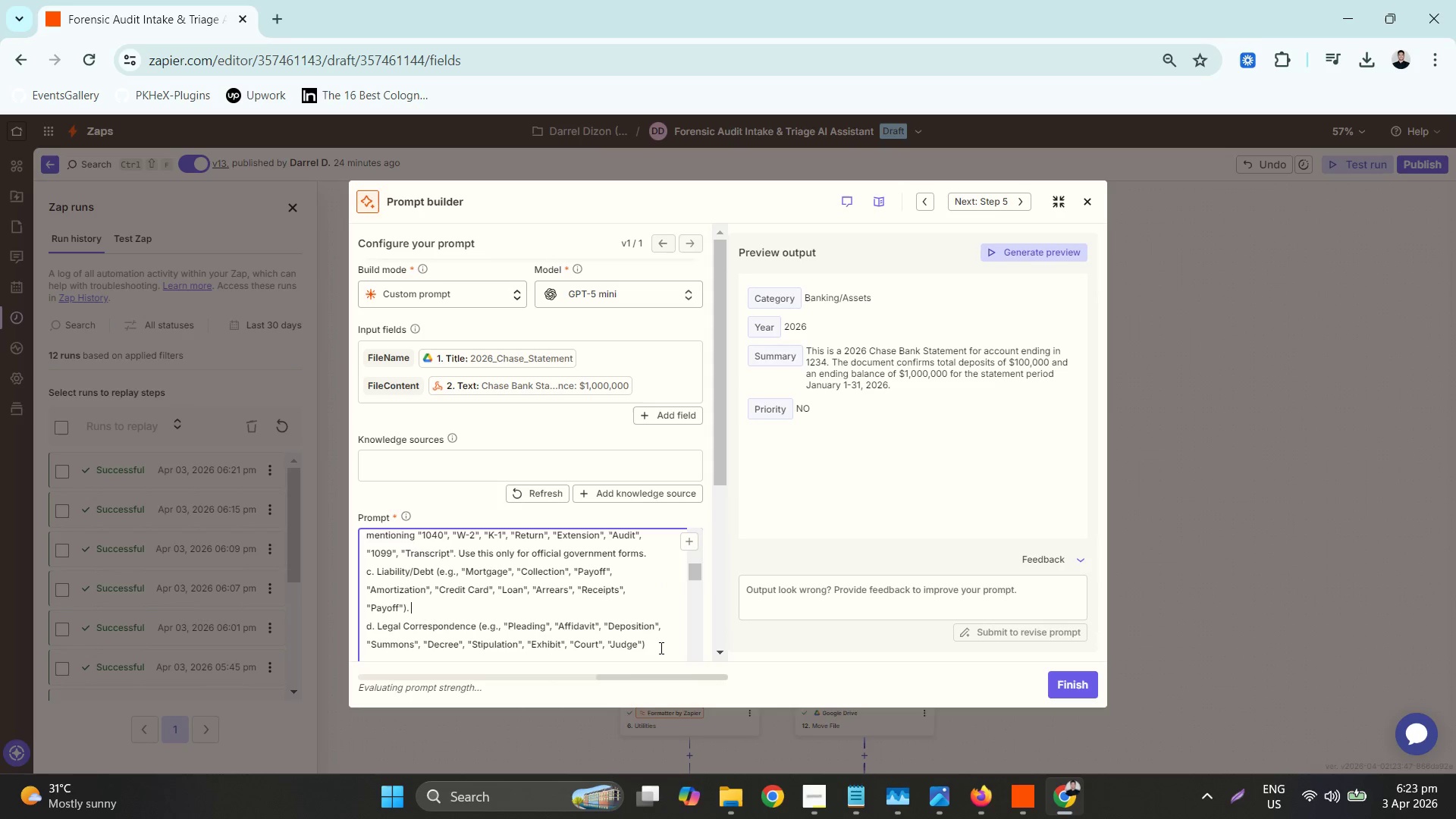 
left_click([659, 648])
 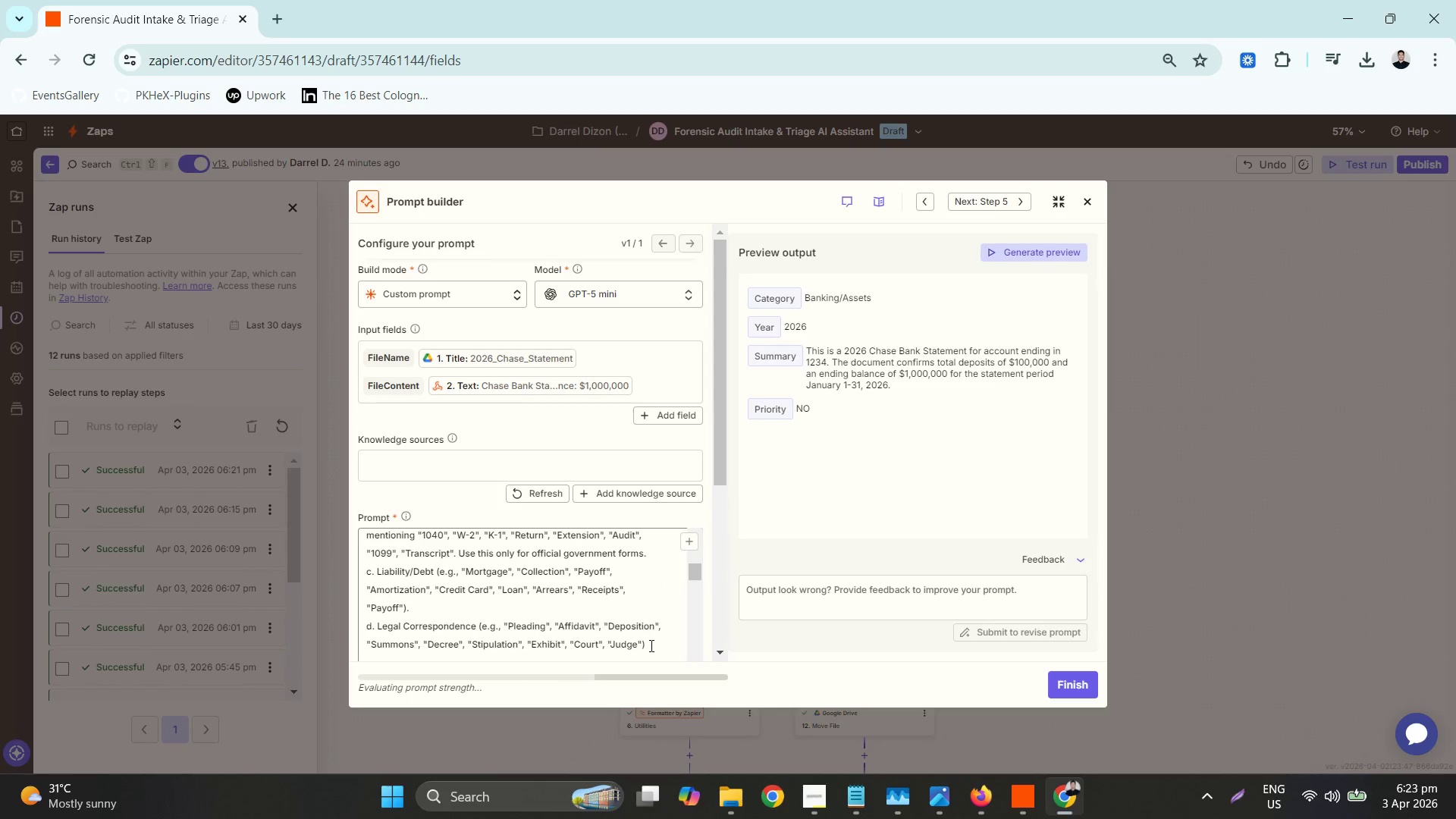 
key(Period)
 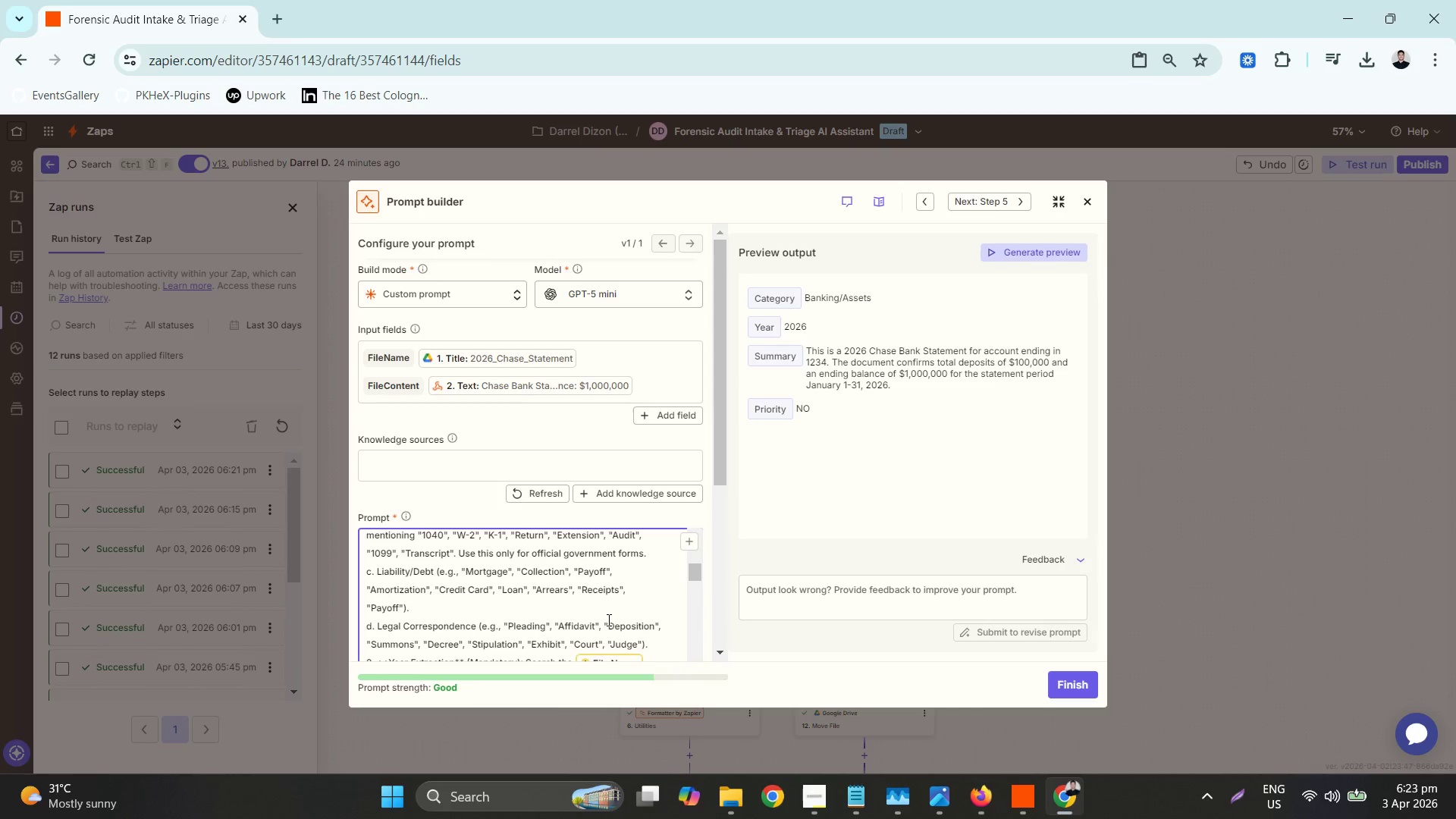 
key(Enter)
 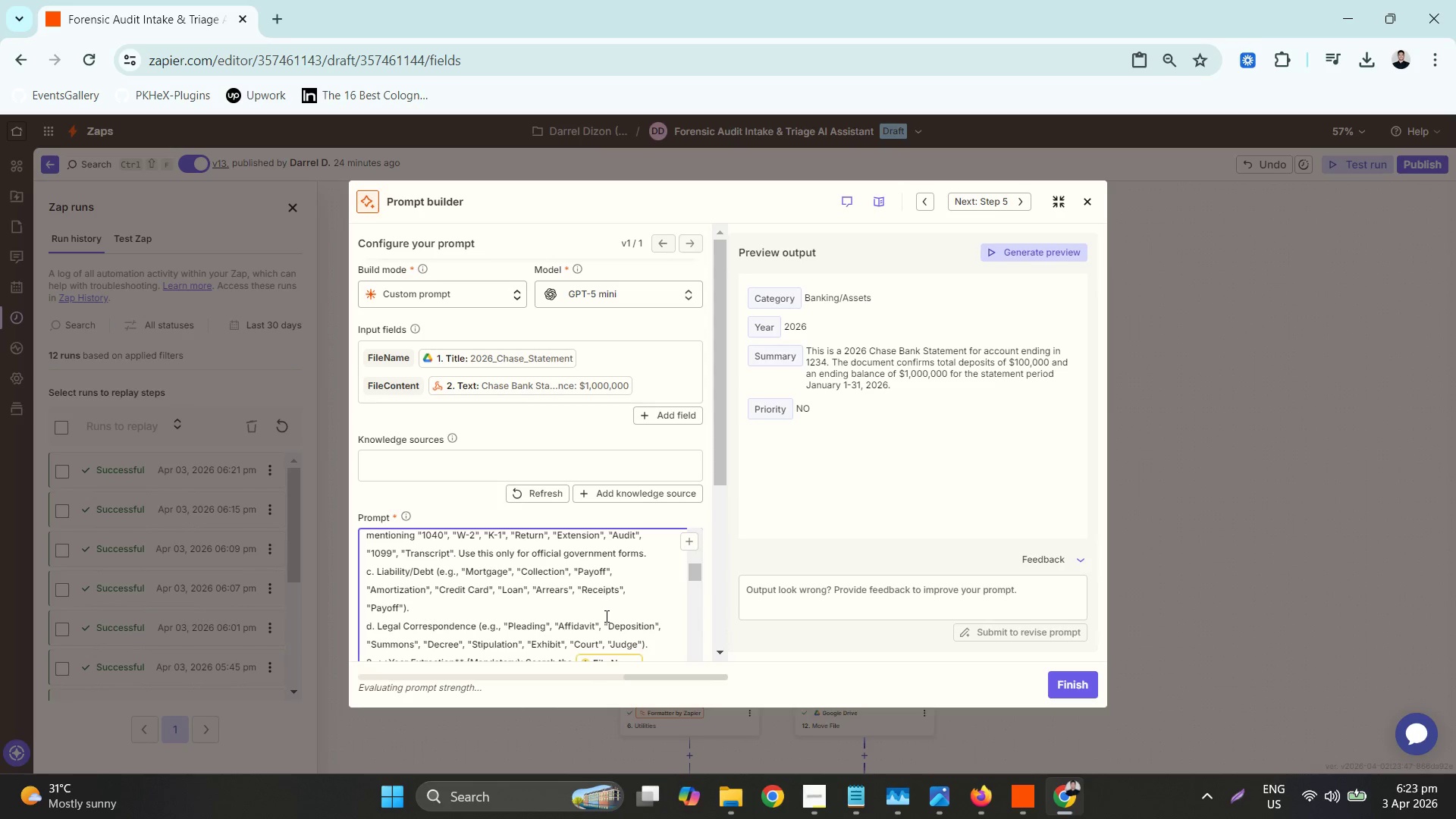 
scroll: coordinate [605, 616], scroll_direction: down, amount: 1.0
 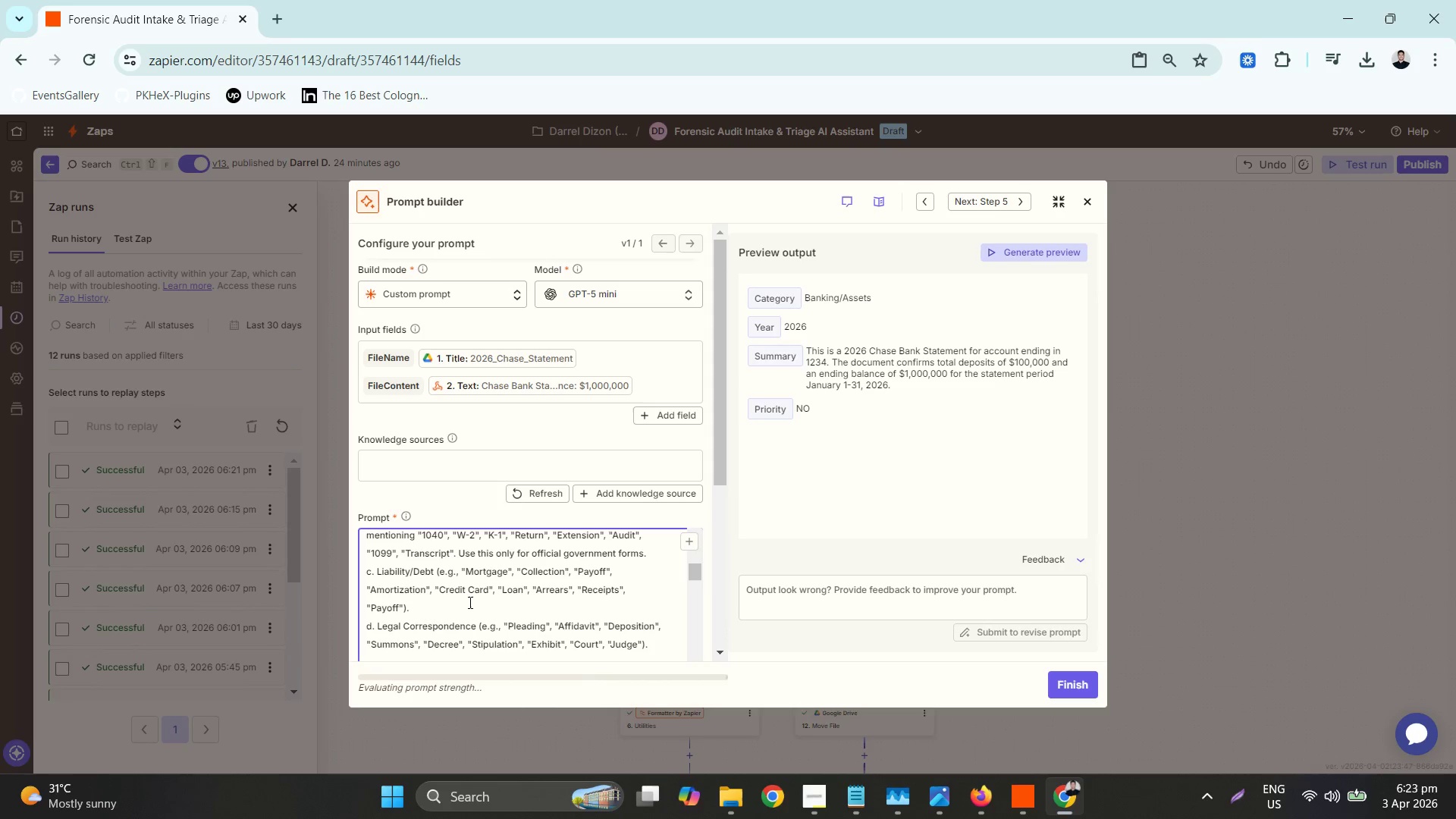 
left_click([463, 607])
 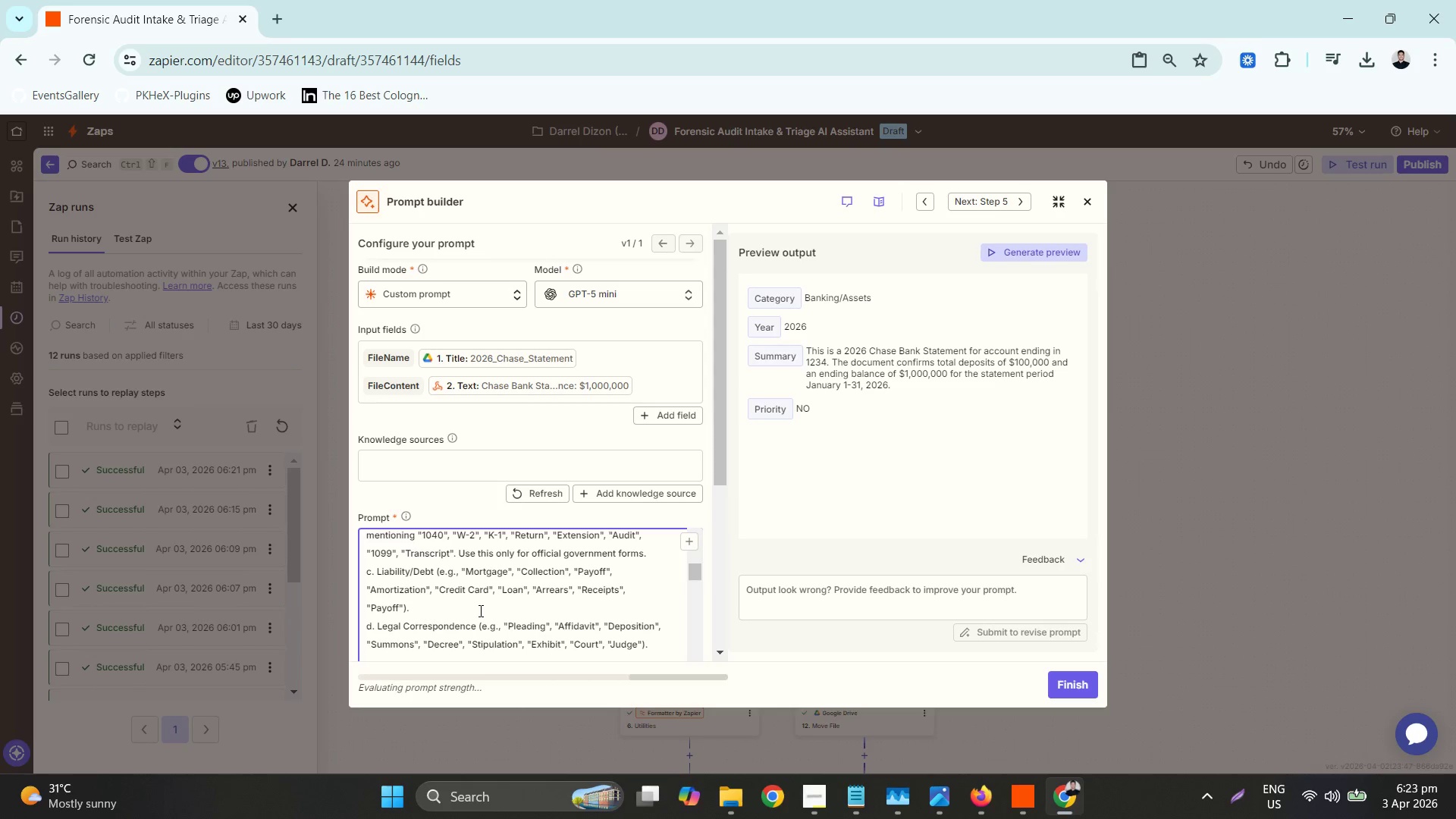 
wait(8.61)
 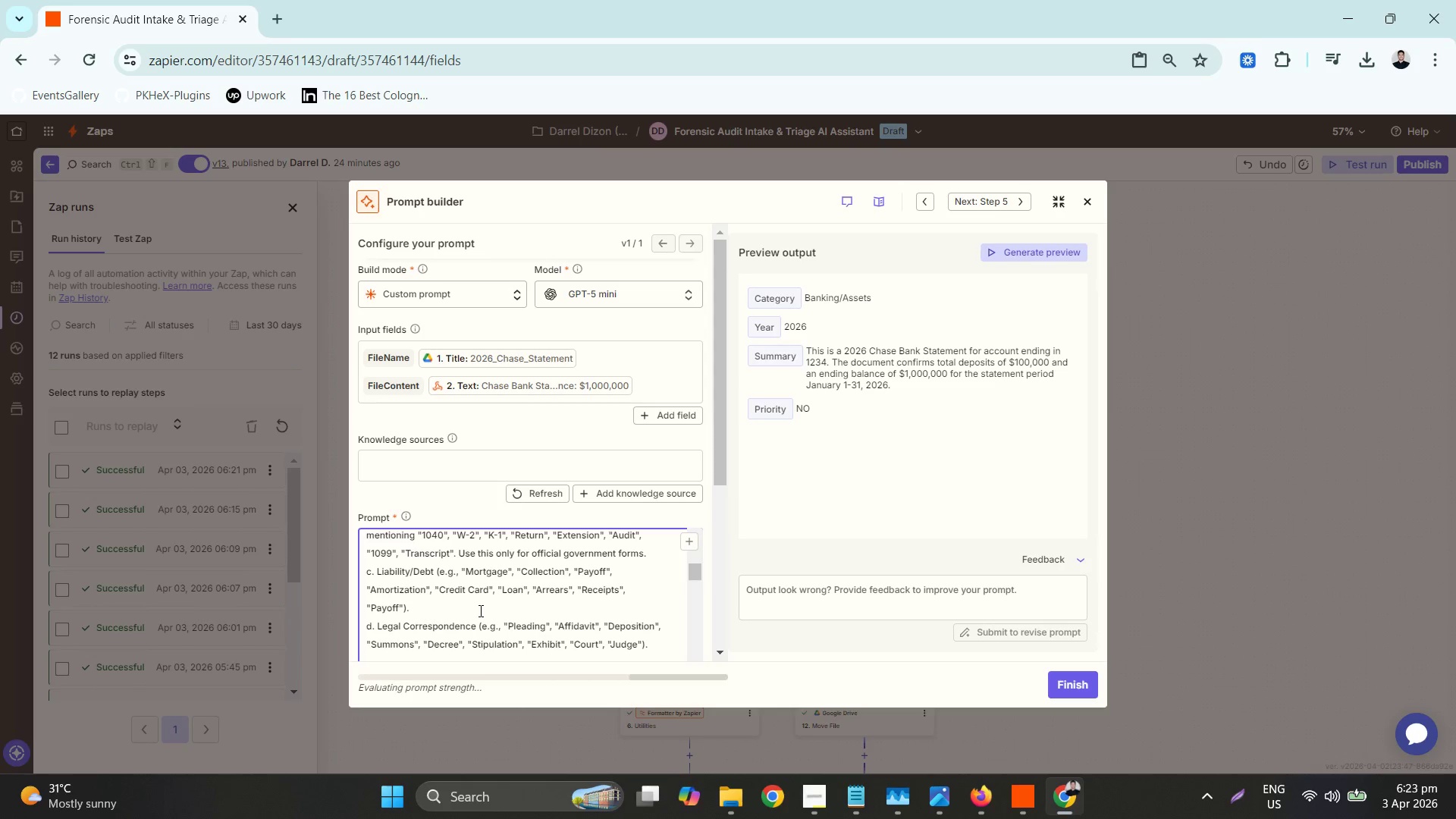 
left_click([426, 605])
 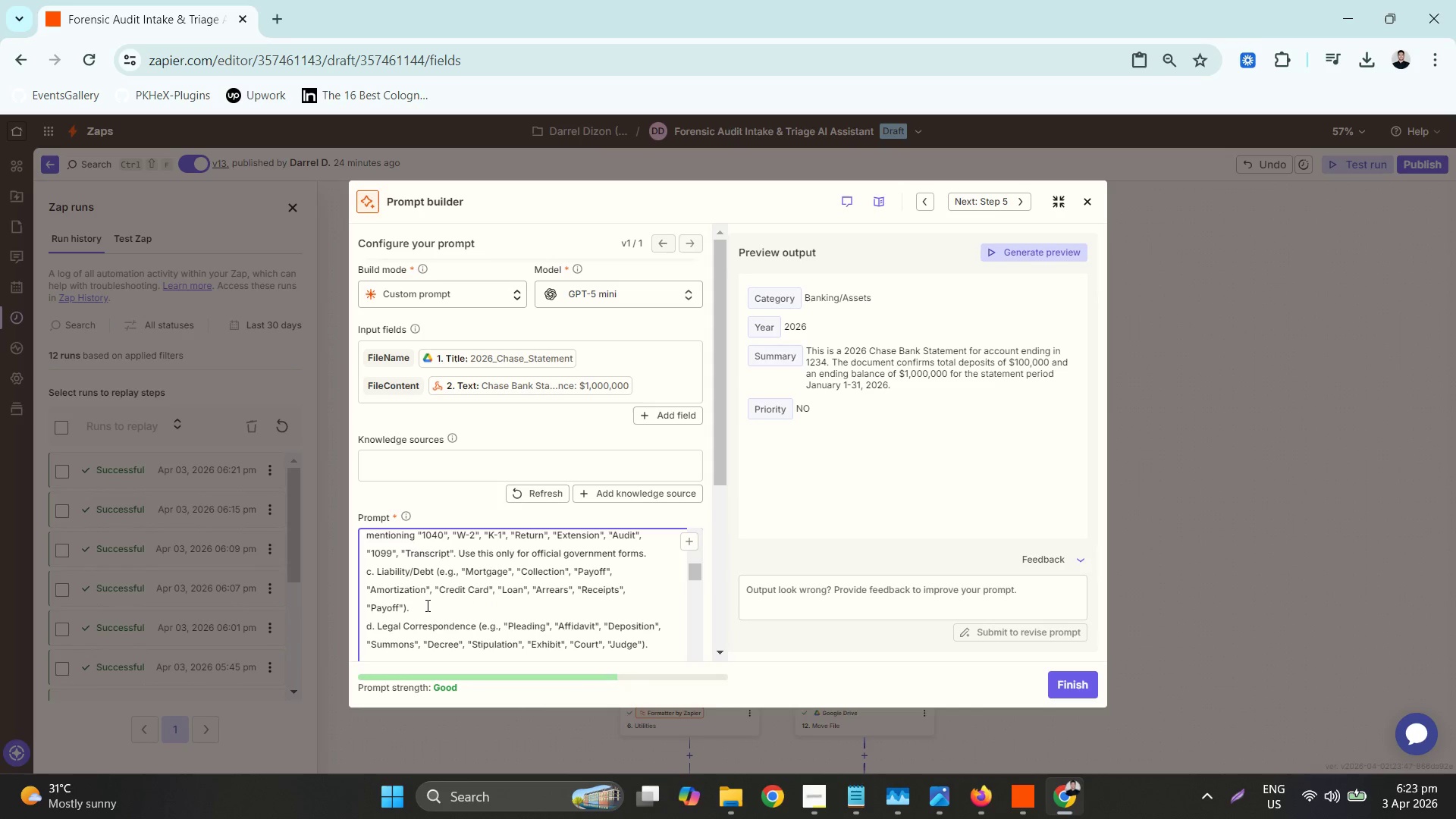 
left_click([436, 609])
 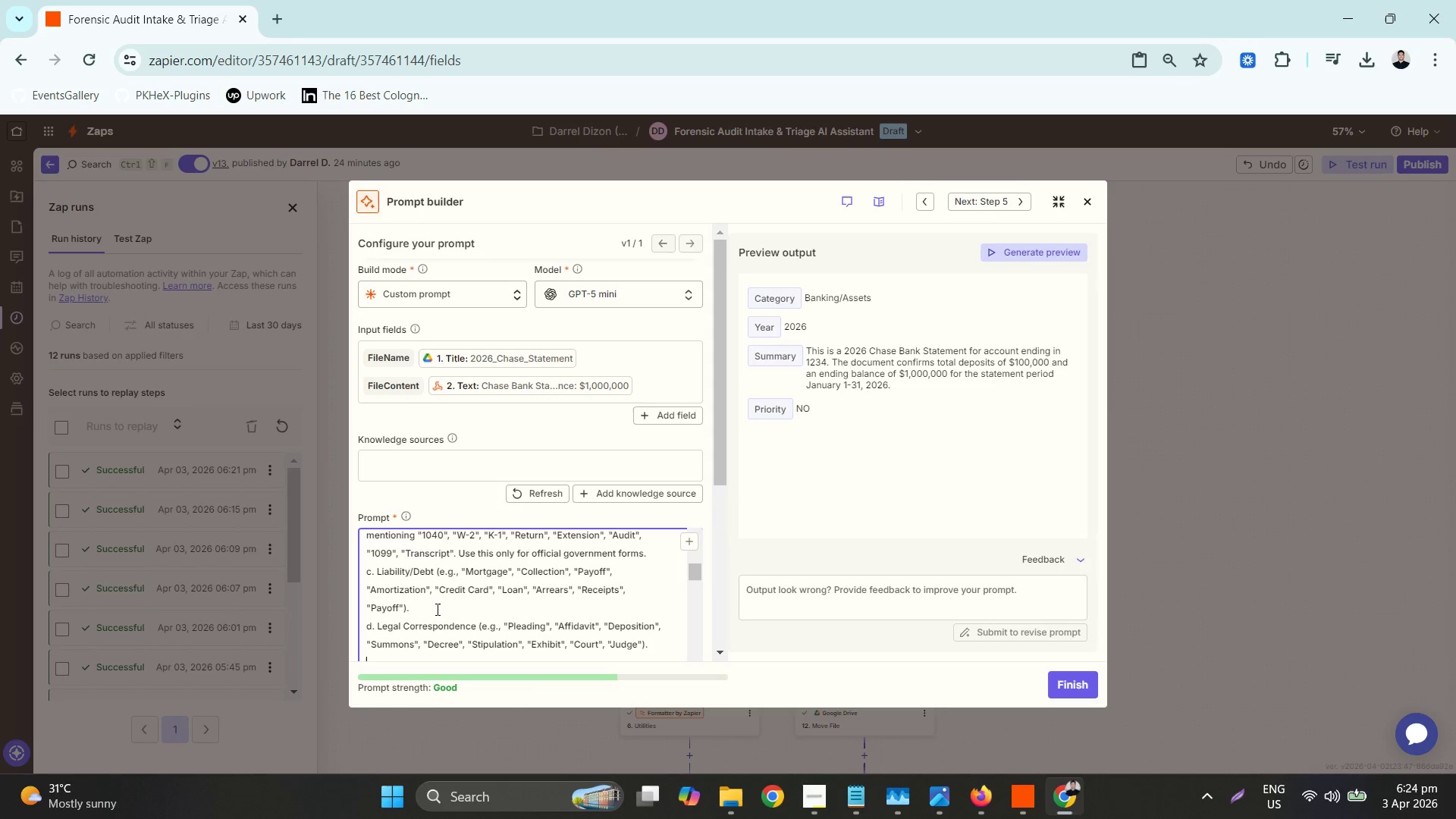 
left_click([436, 609])
 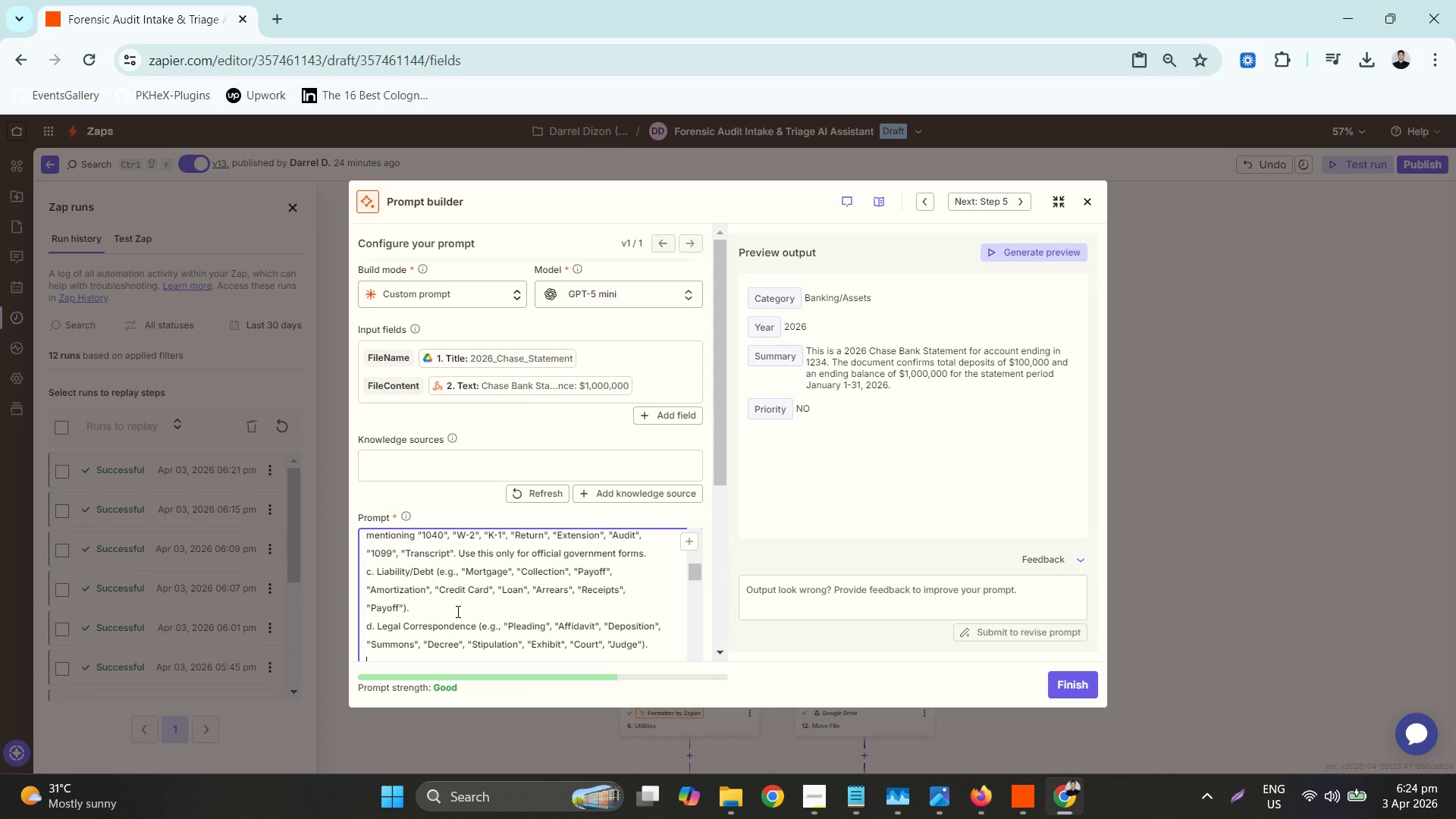 
scroll: coordinate [557, 601], scroll_direction: down, amount: 2.0
 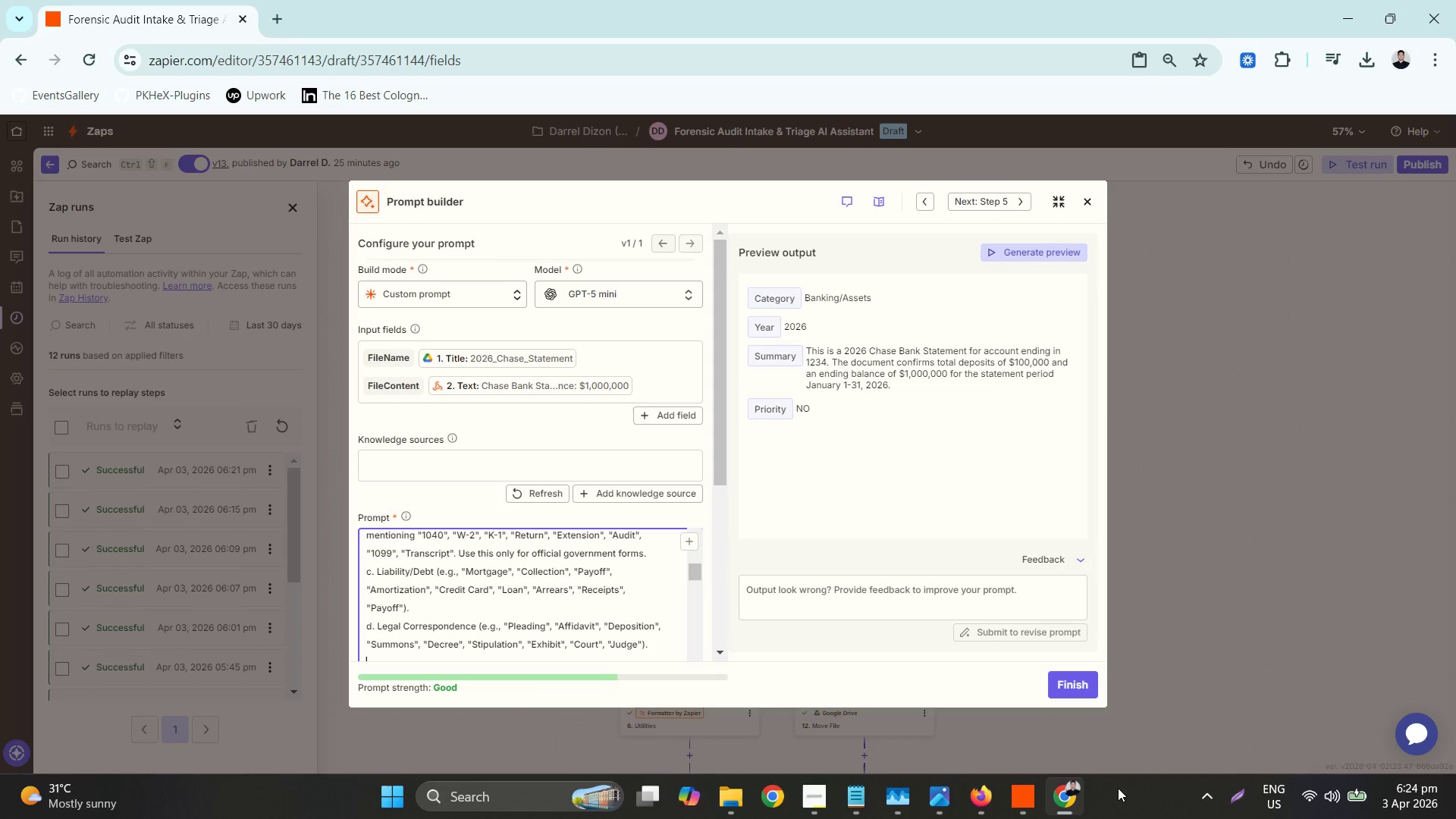 
left_click([930, 798])
 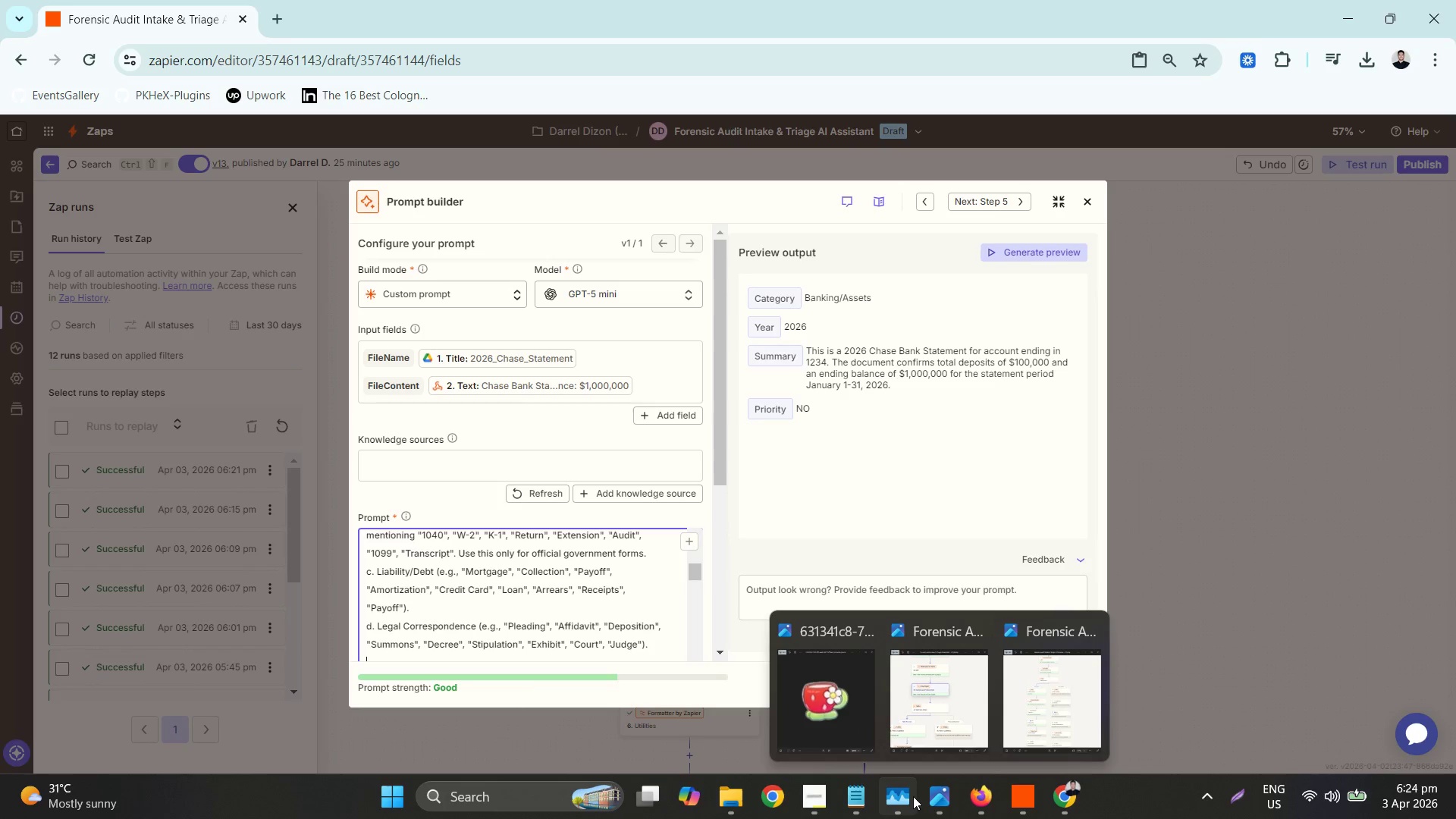 
right_click([937, 792])
 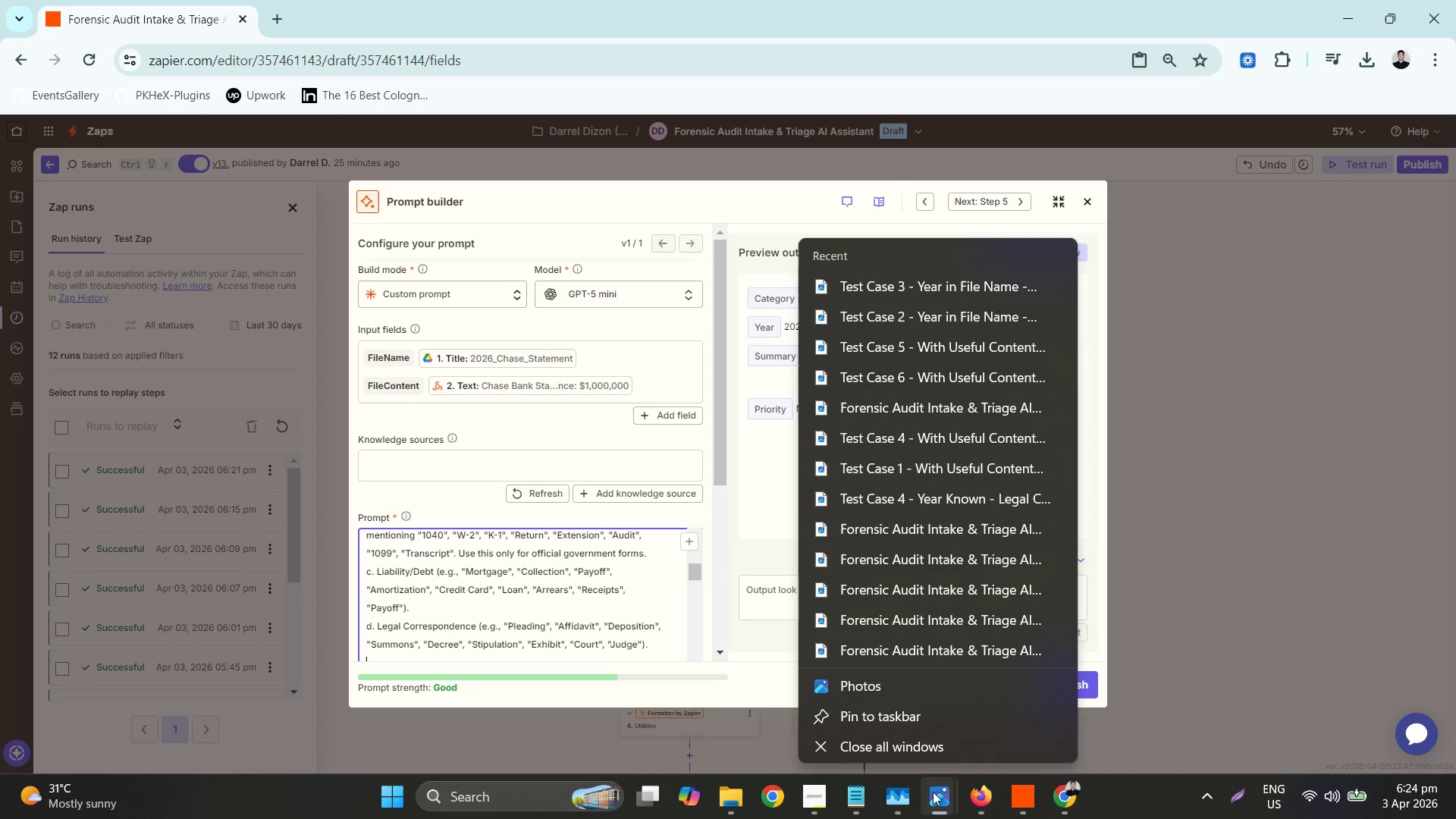 
left_click([951, 747])
 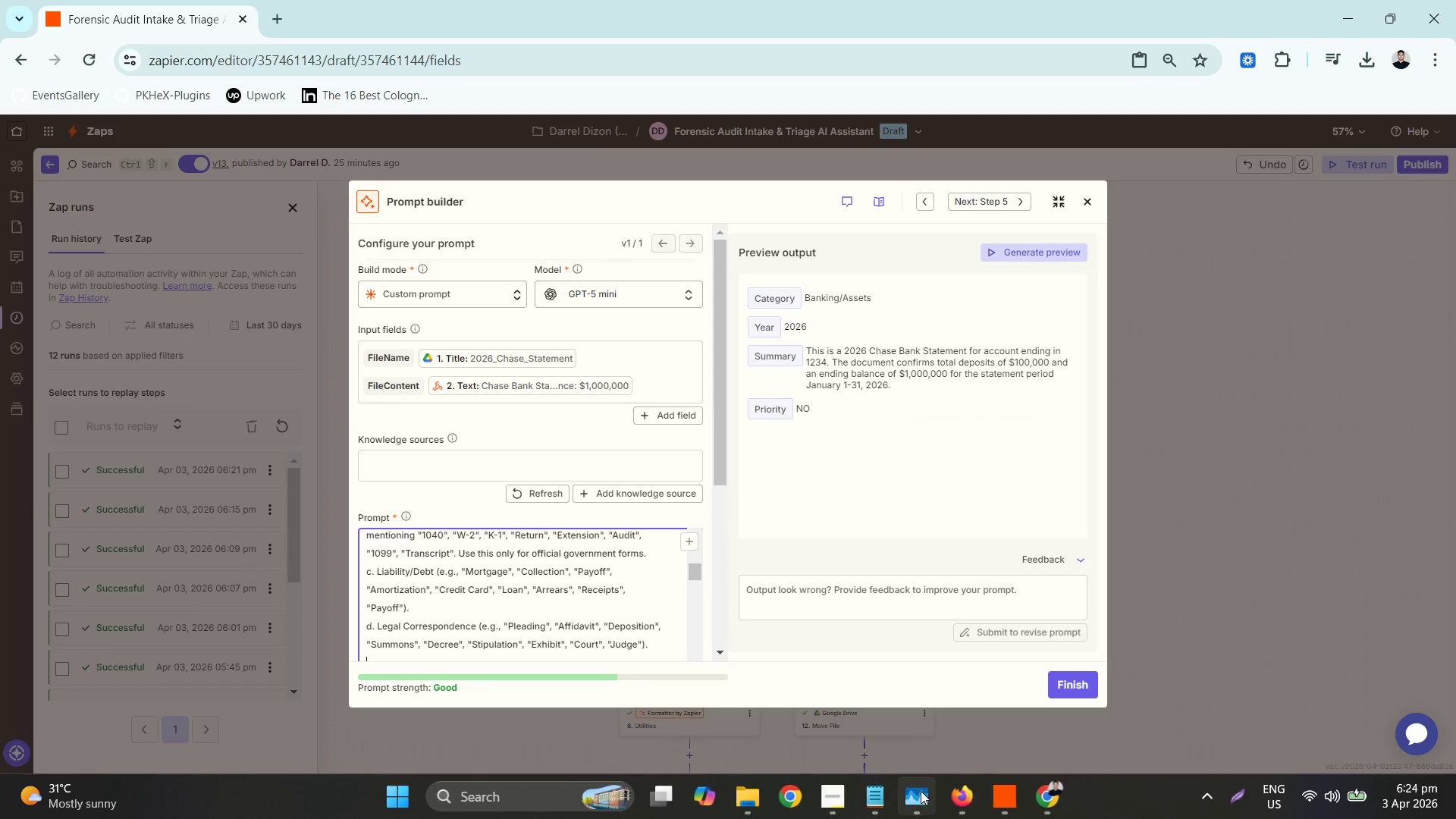 
left_click([921, 791])
 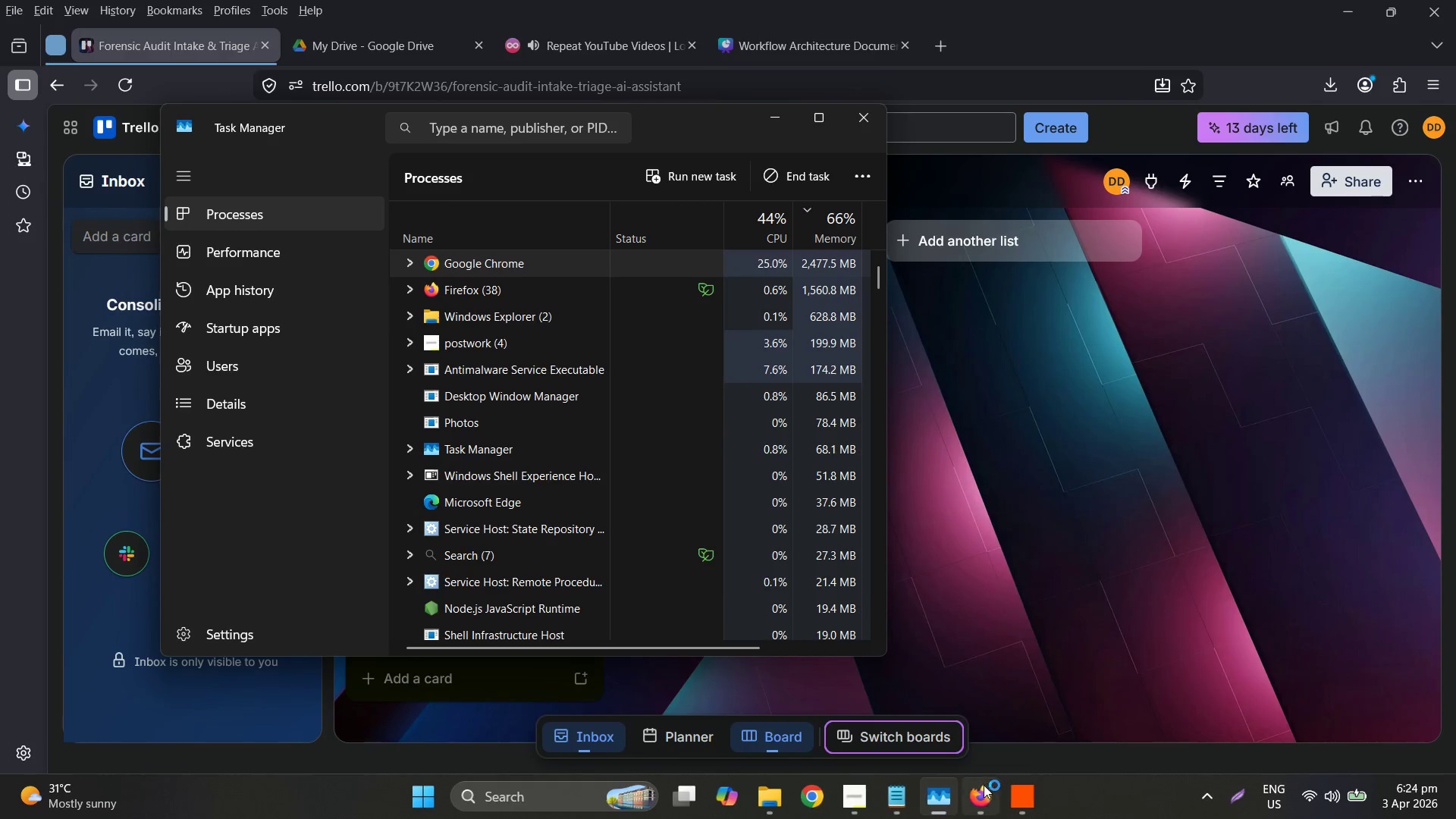 
wait(7.02)
 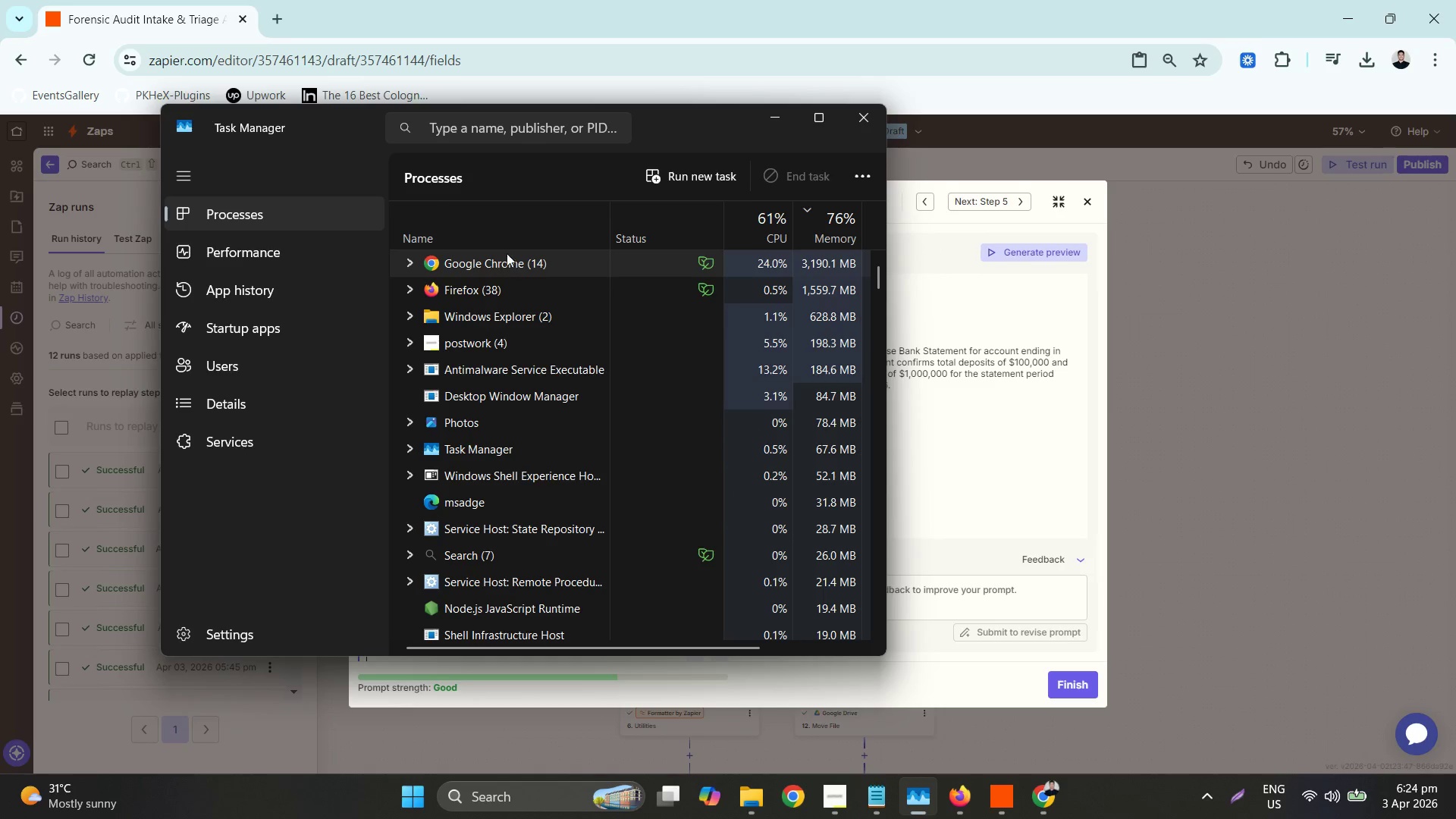 
type(za)
 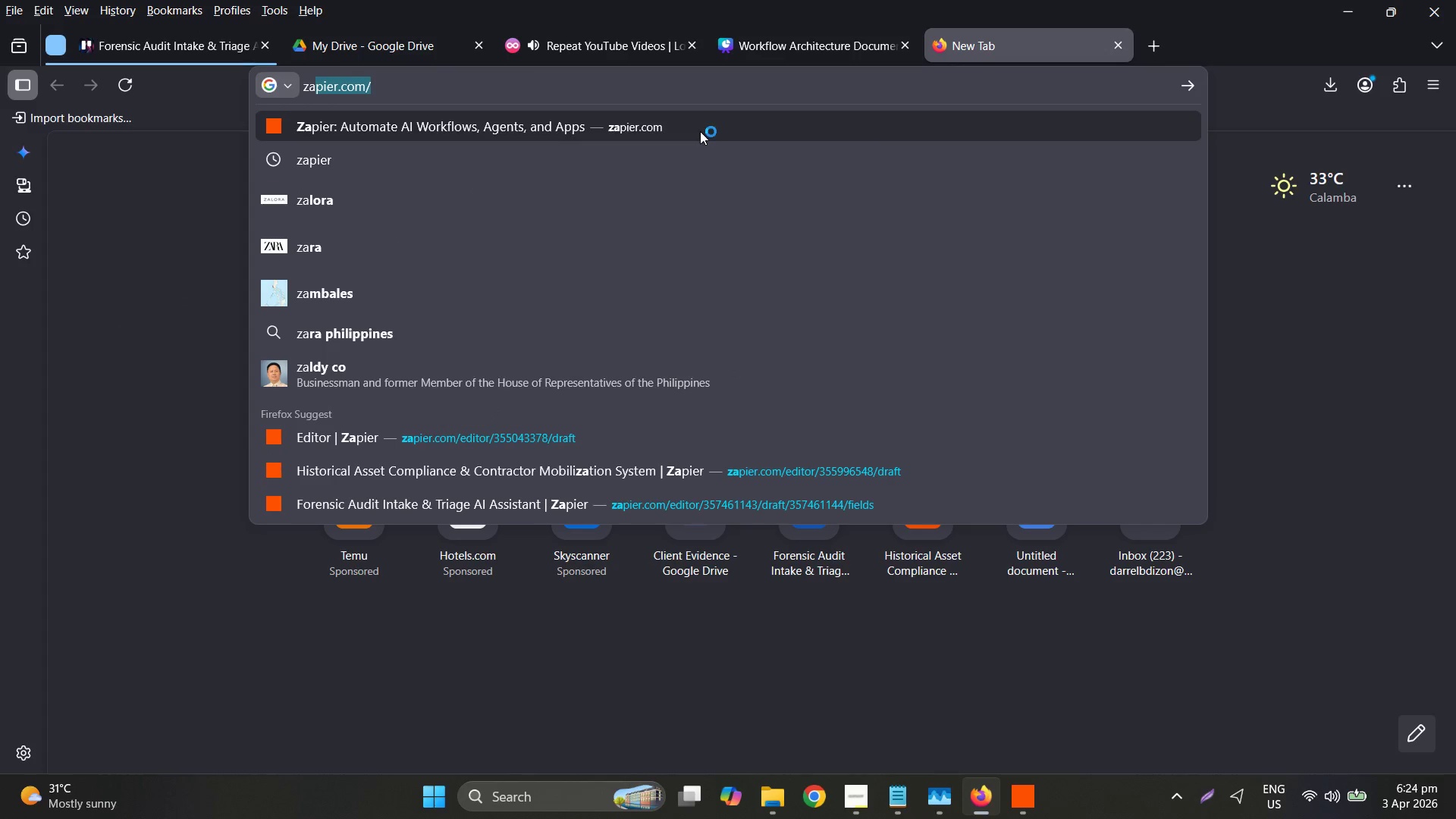 
key(Enter)
 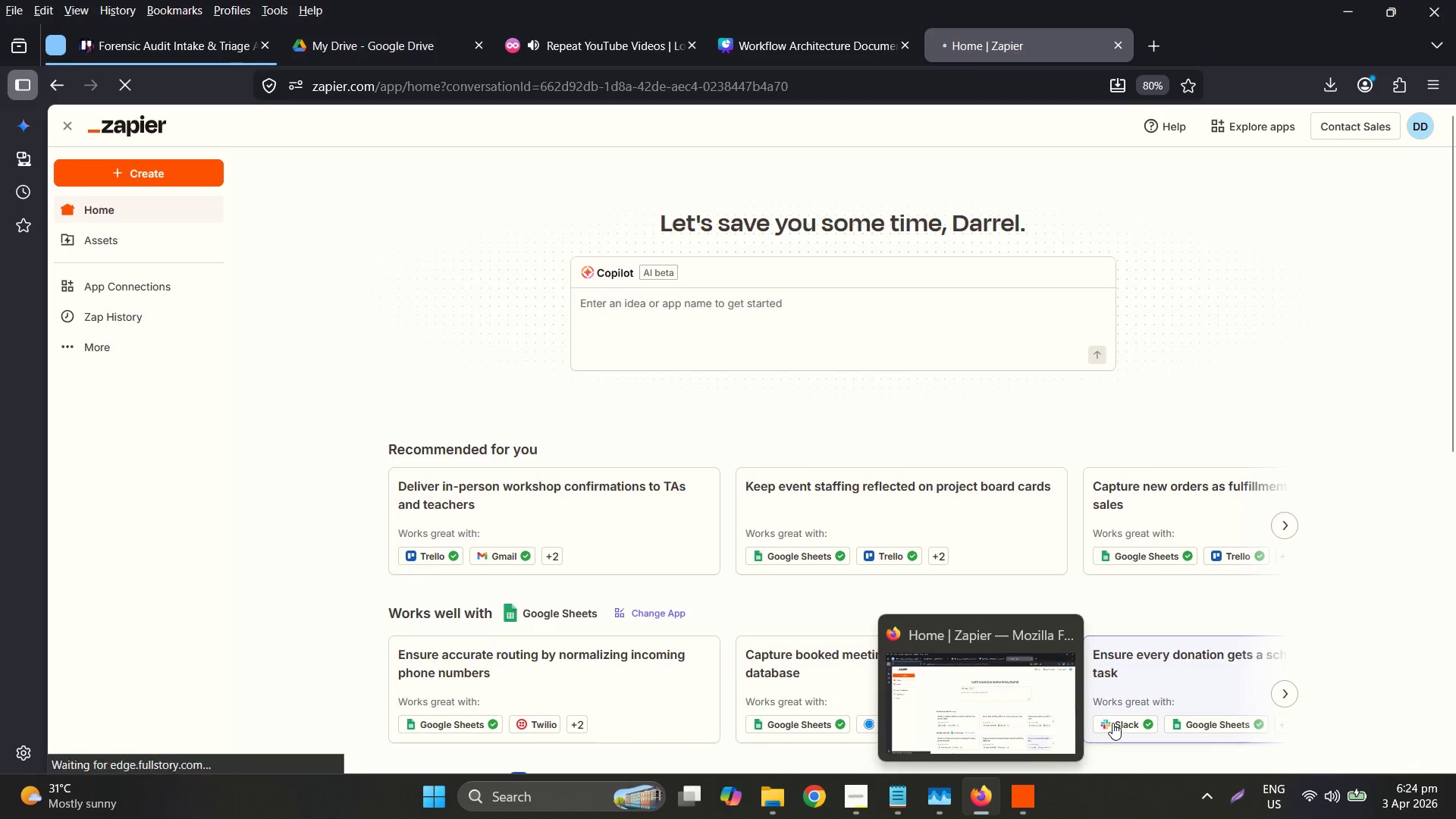 
wait(5.81)
 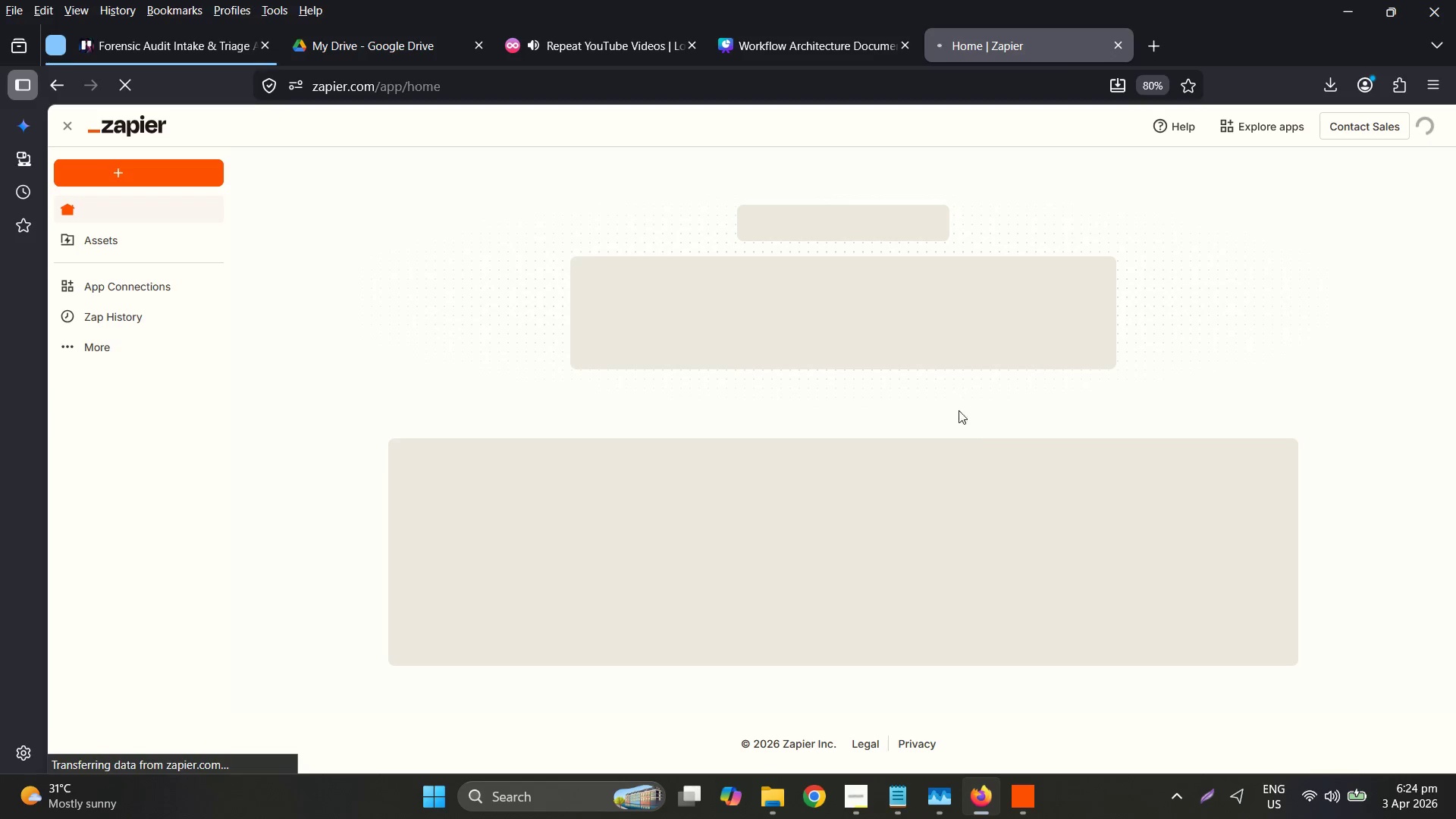 
left_click([943, 805])
 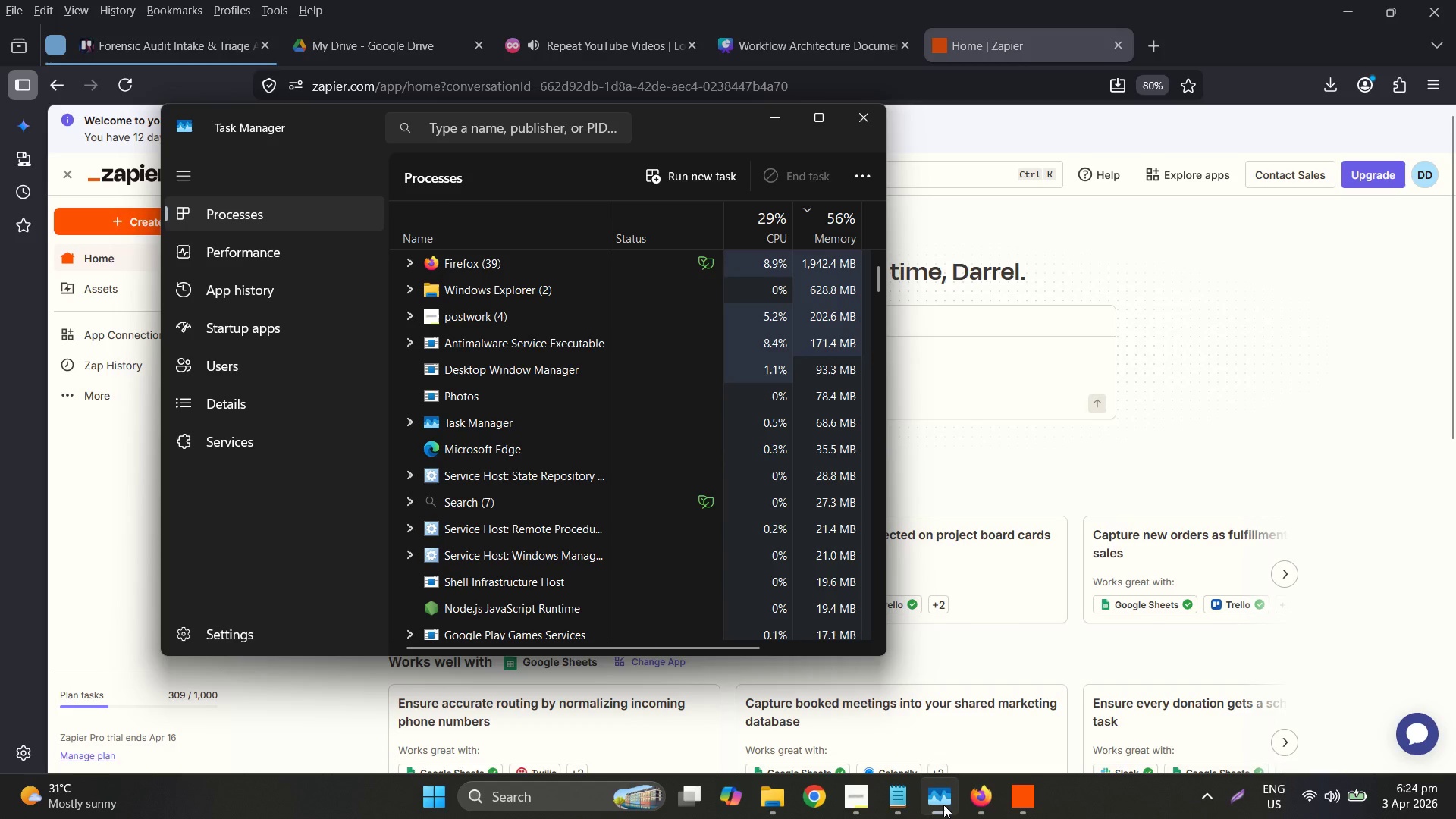 
left_click([943, 805])
 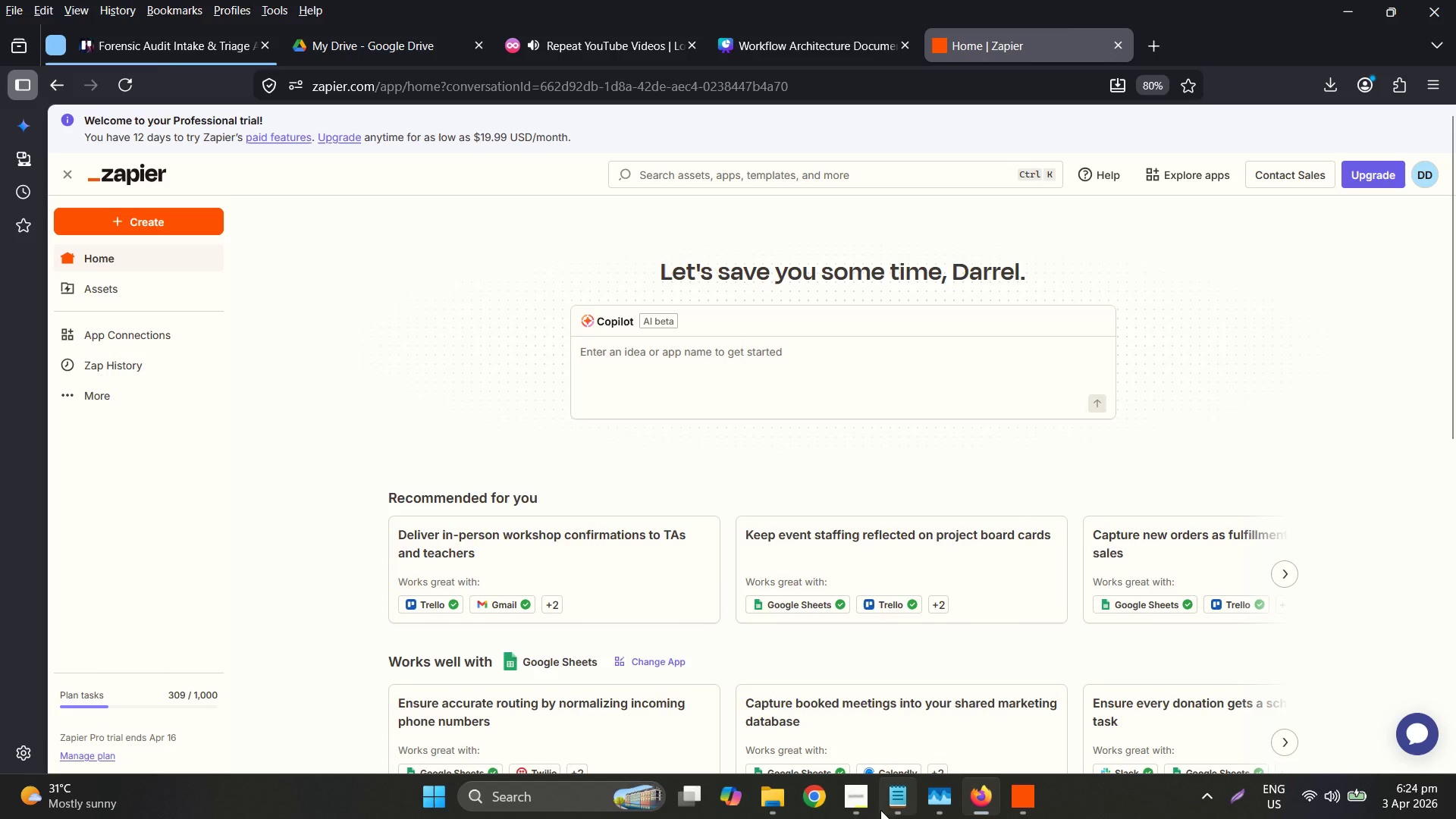 
left_click([864, 808])